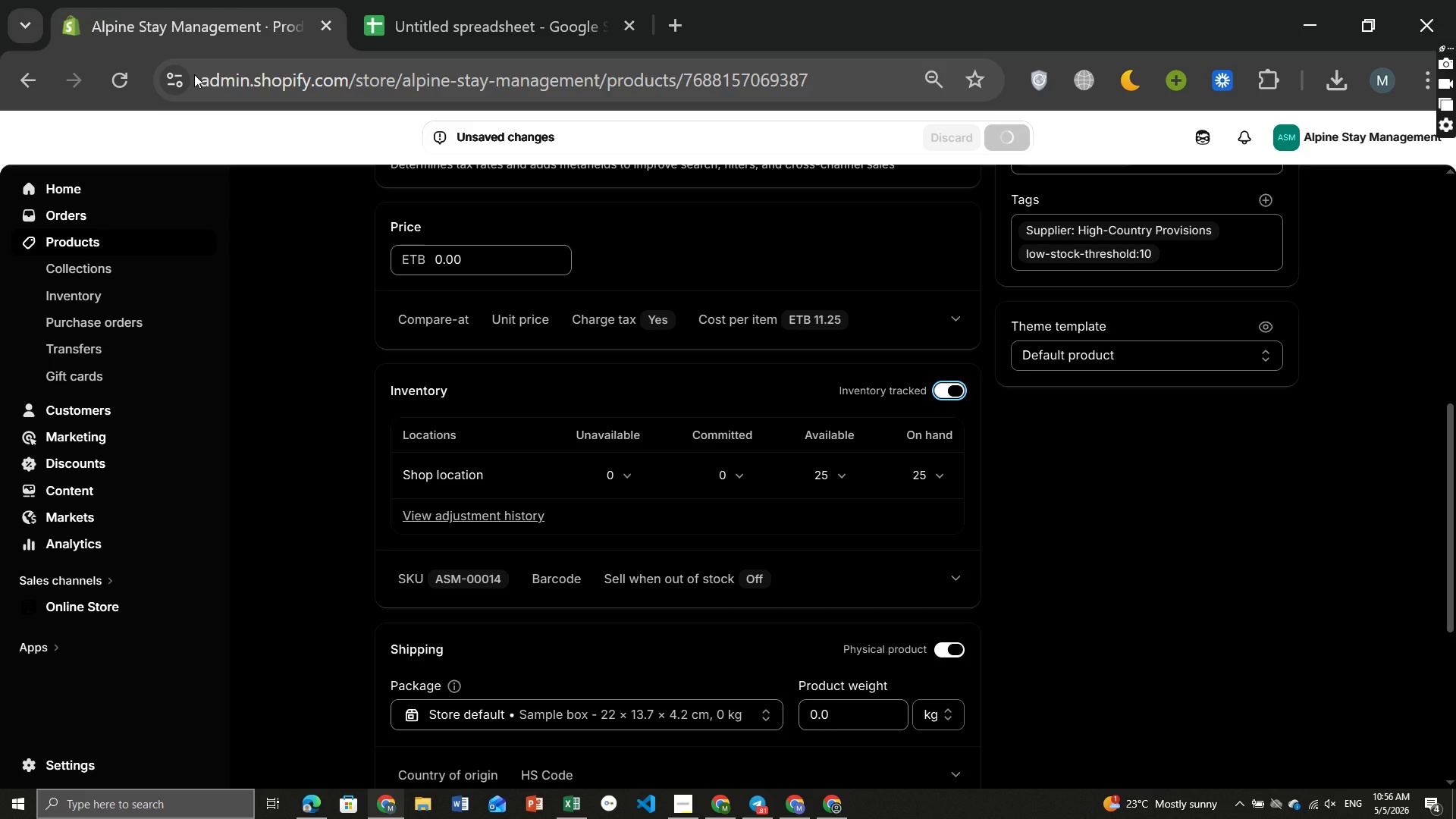 
wait(10.45)
 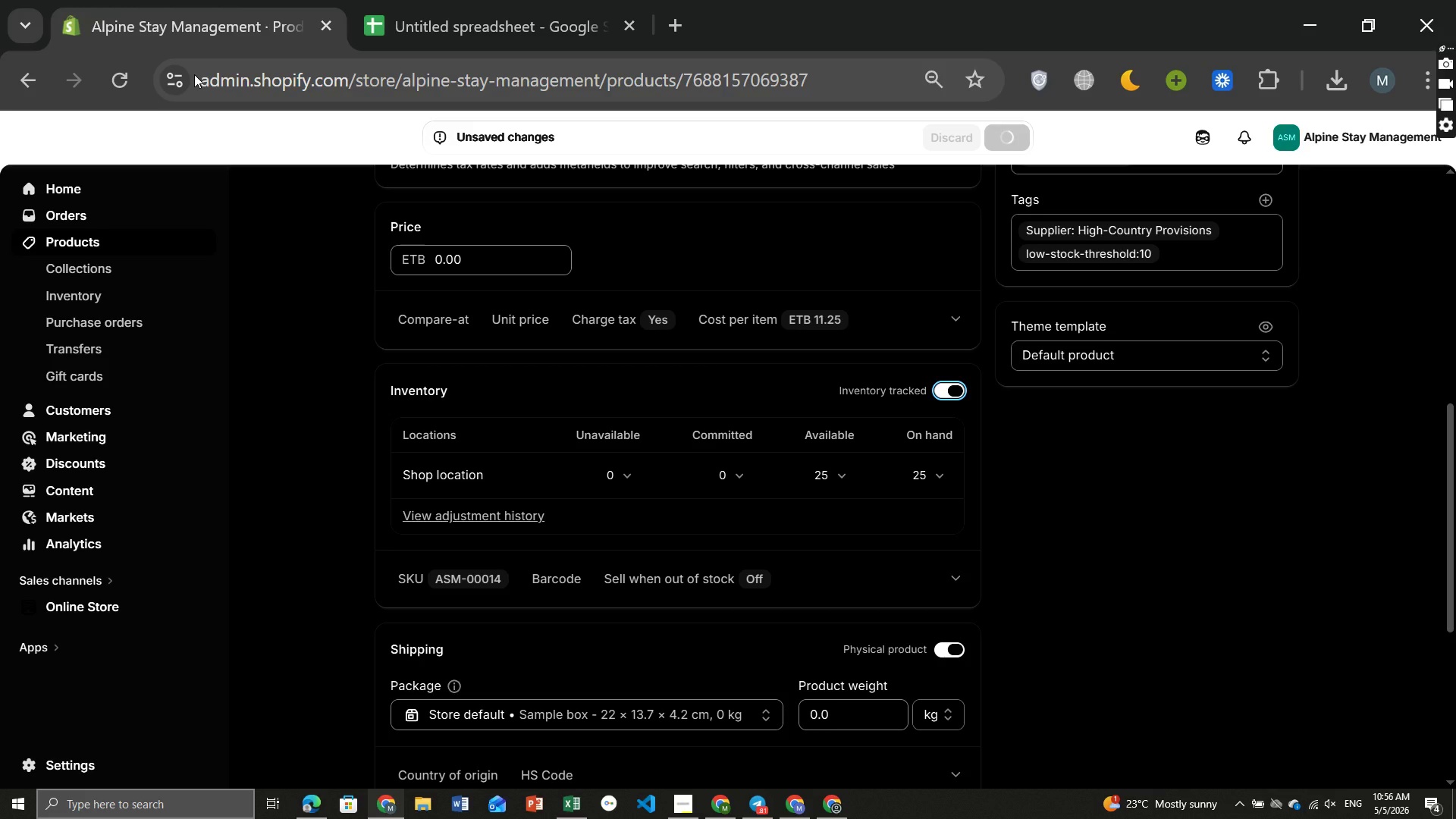 
left_click([63, 240])
 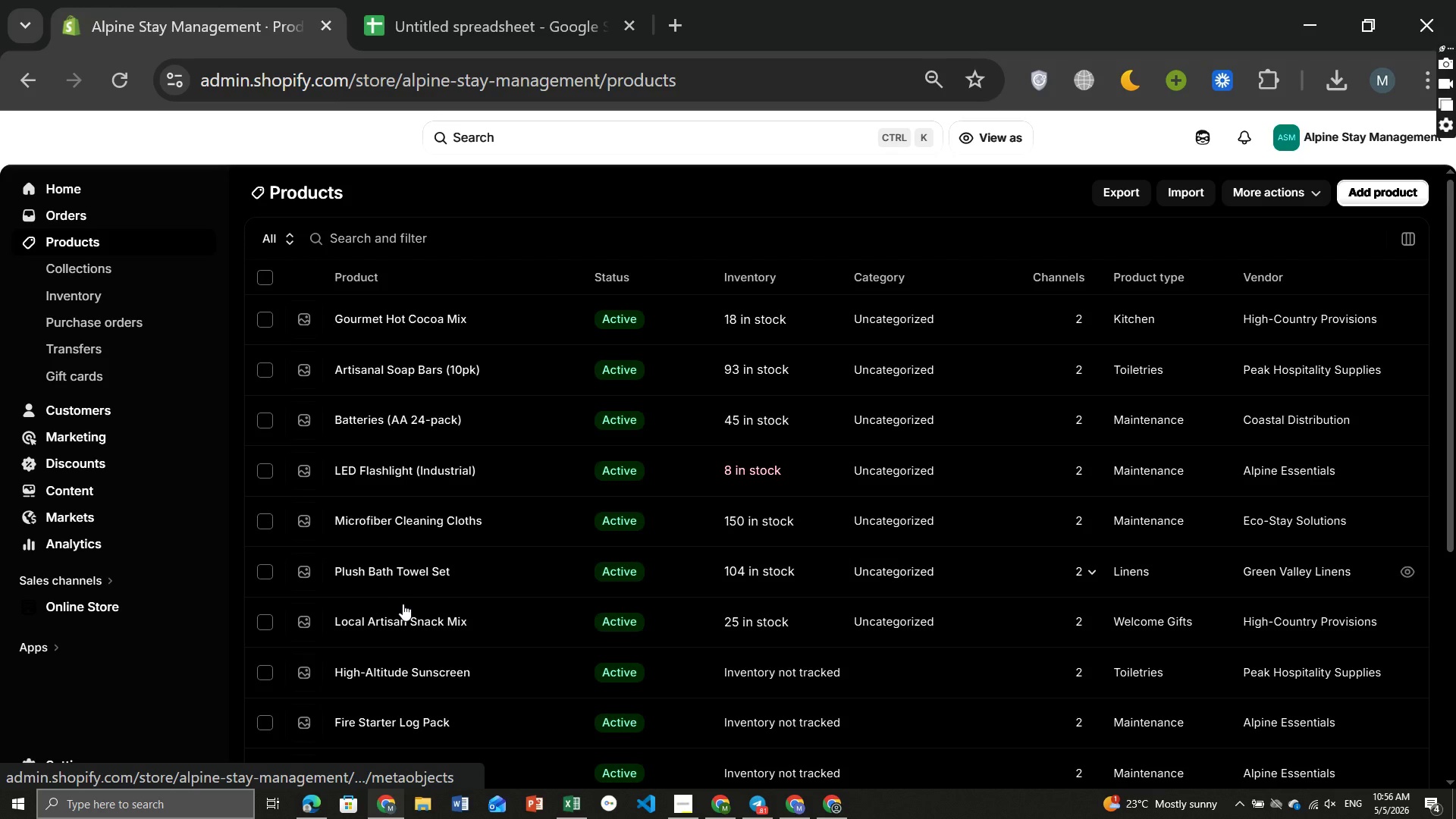 
wait(9.58)
 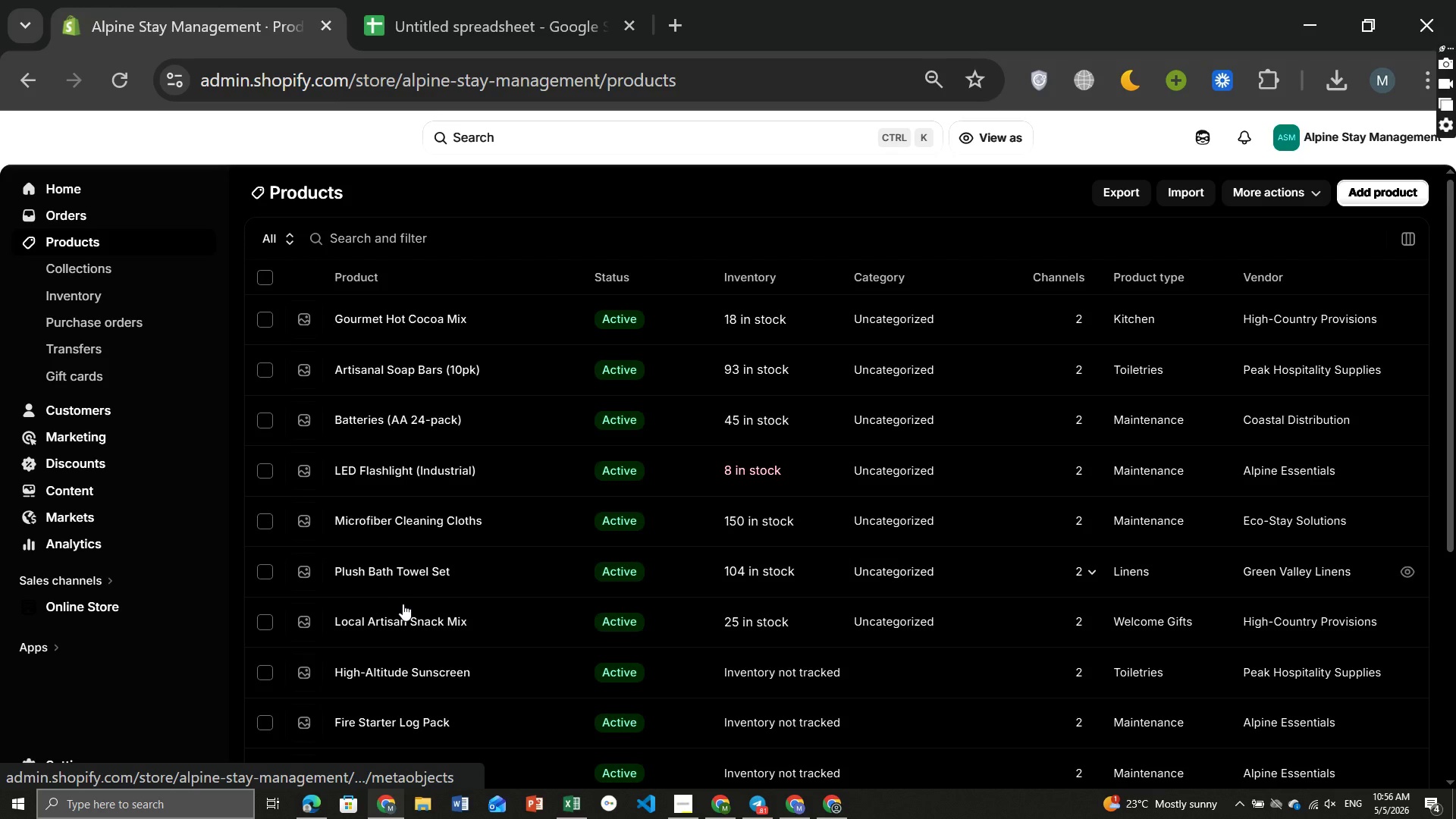 
left_click([407, 293])
 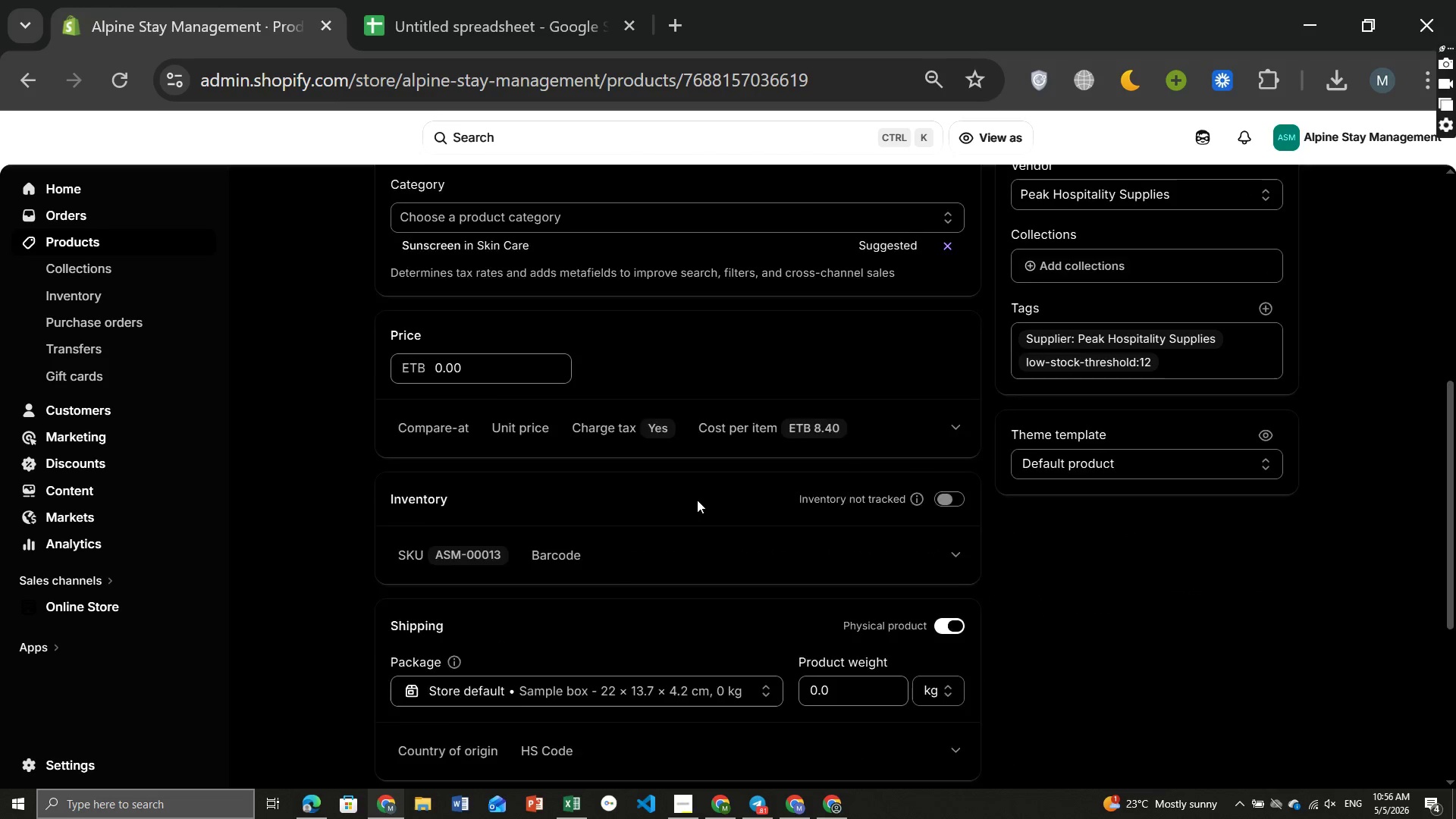 
wait(6.89)
 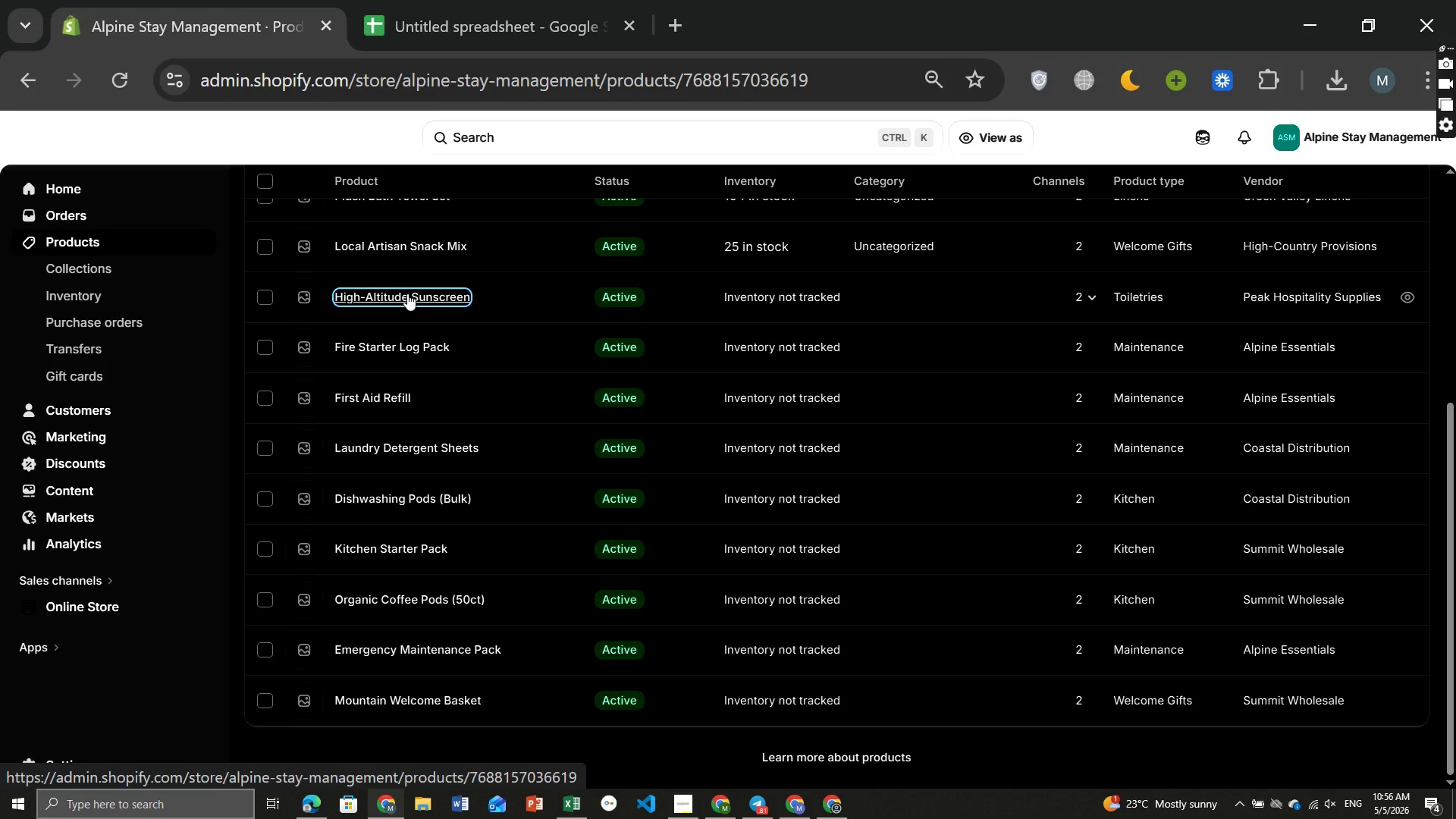 
left_click([951, 462])
 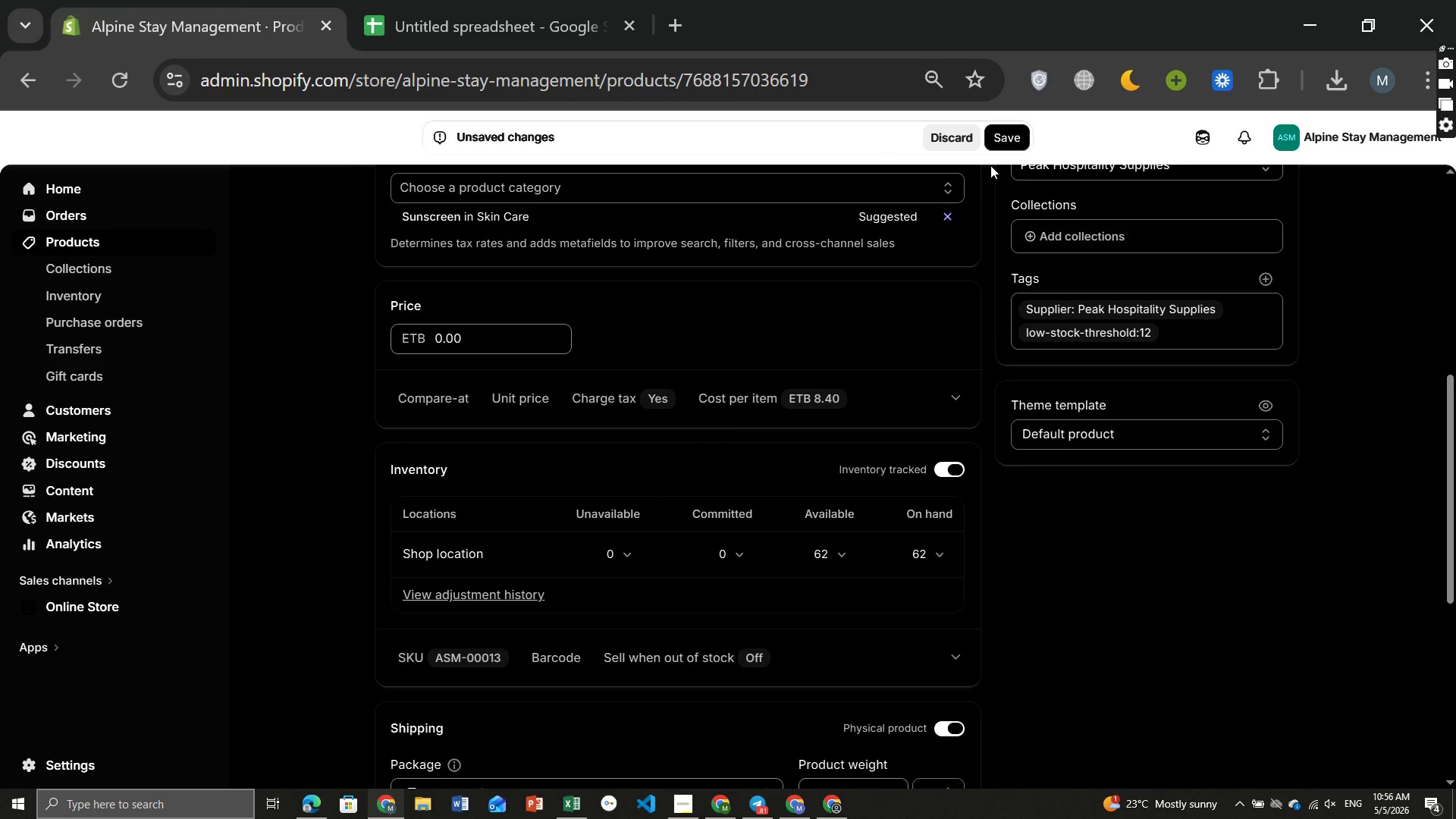 
left_click([1001, 130])
 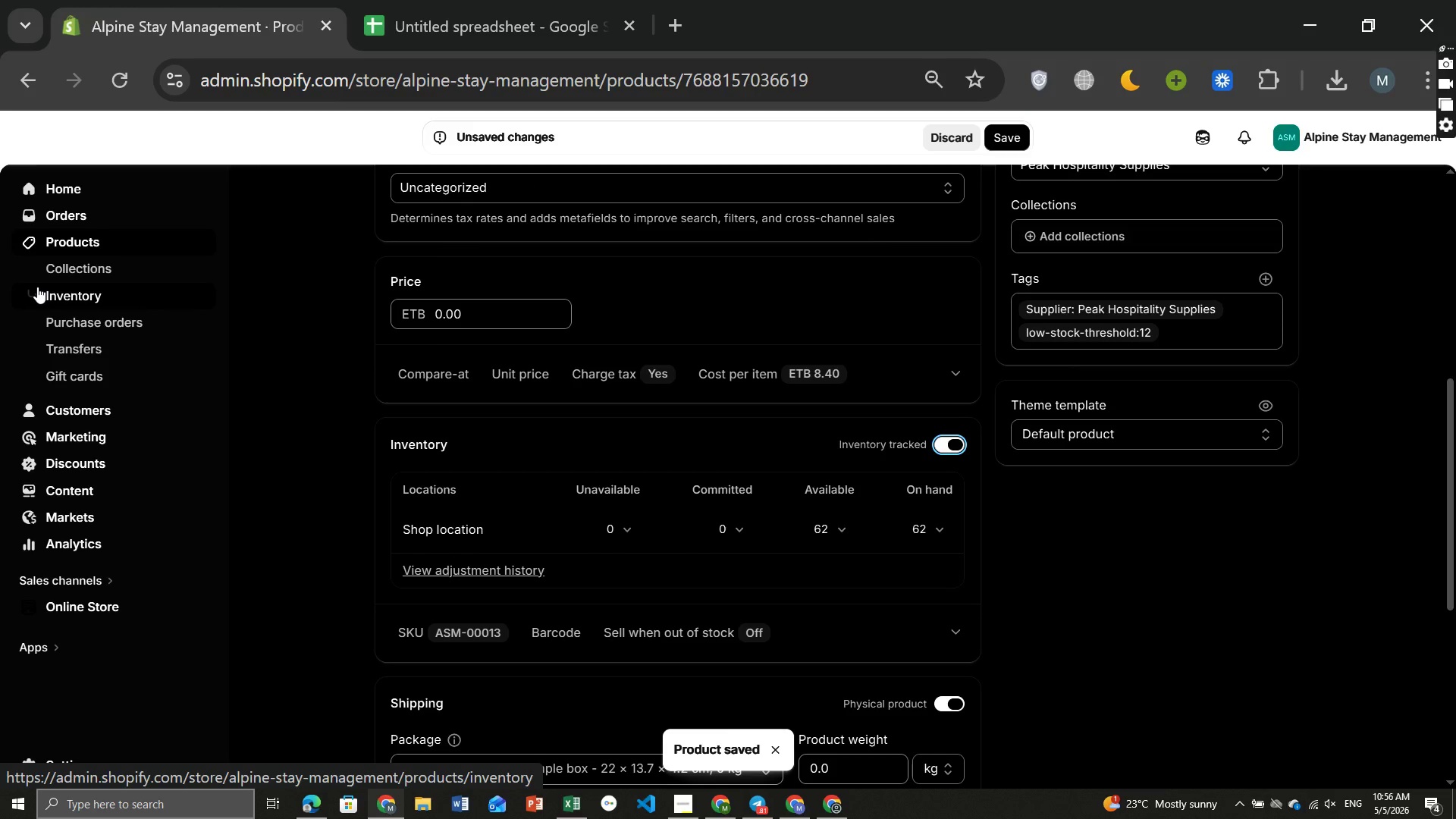 
wait(13.12)
 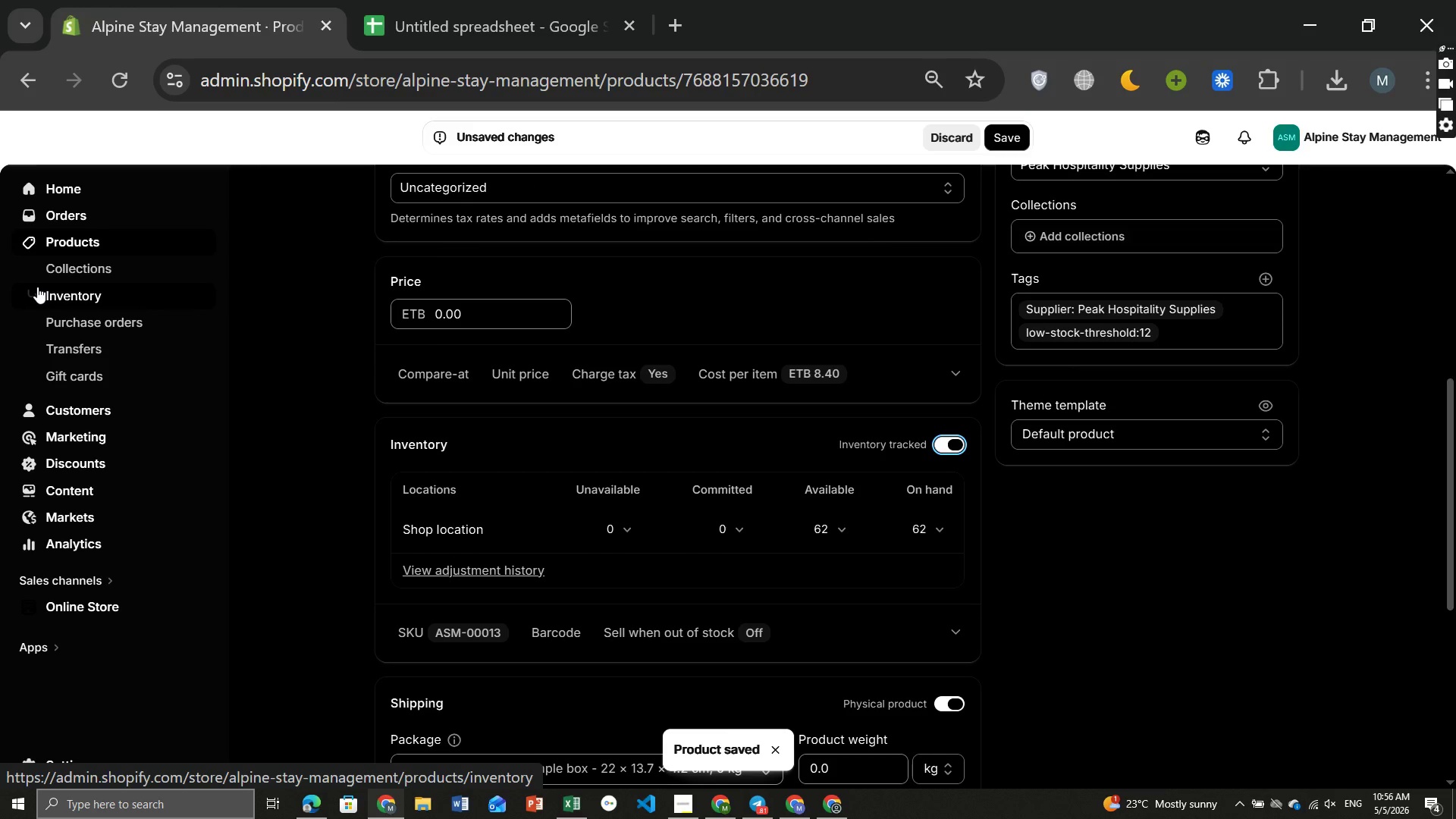 
left_click([76, 243])
 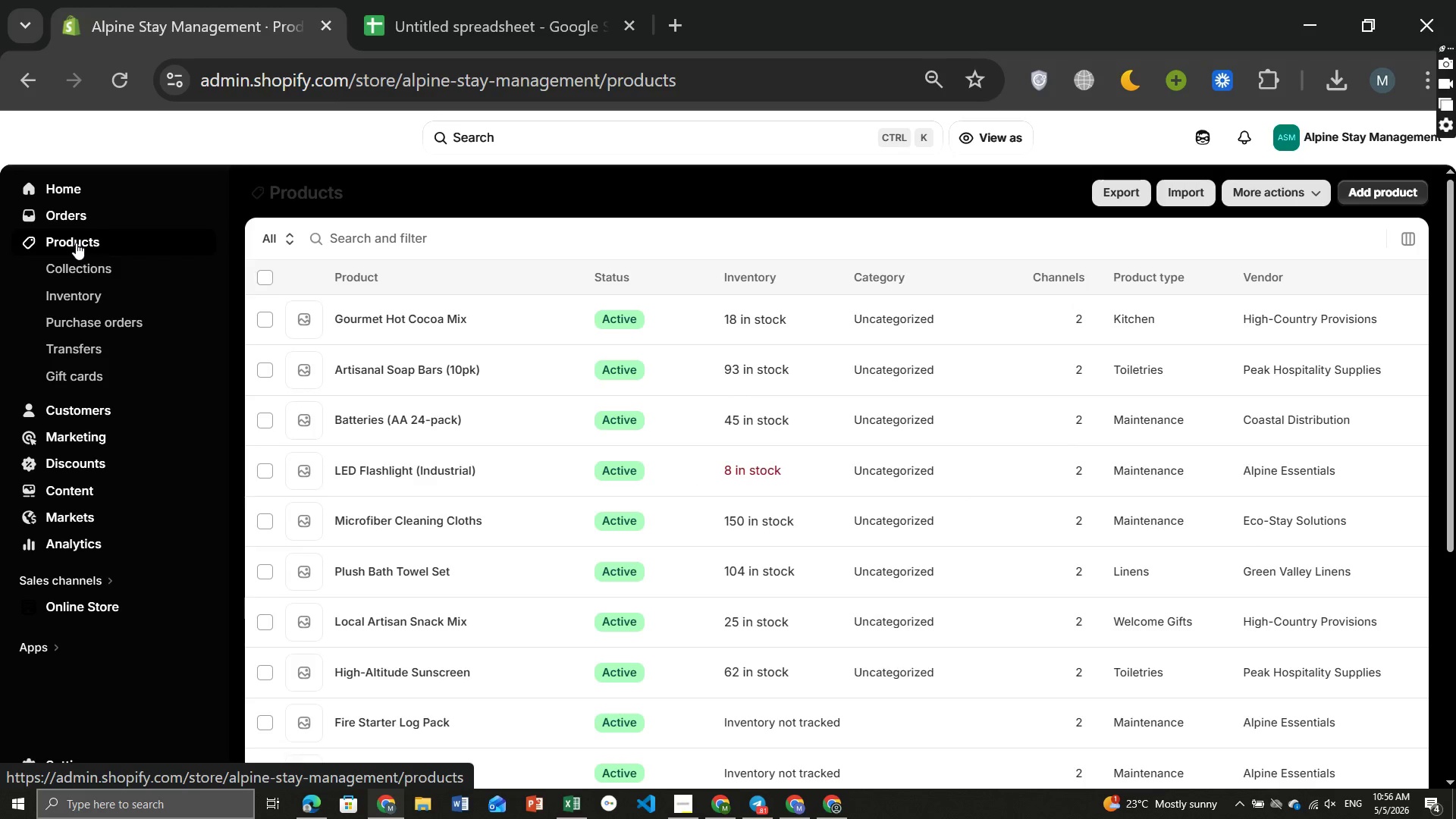 
wait(8.67)
 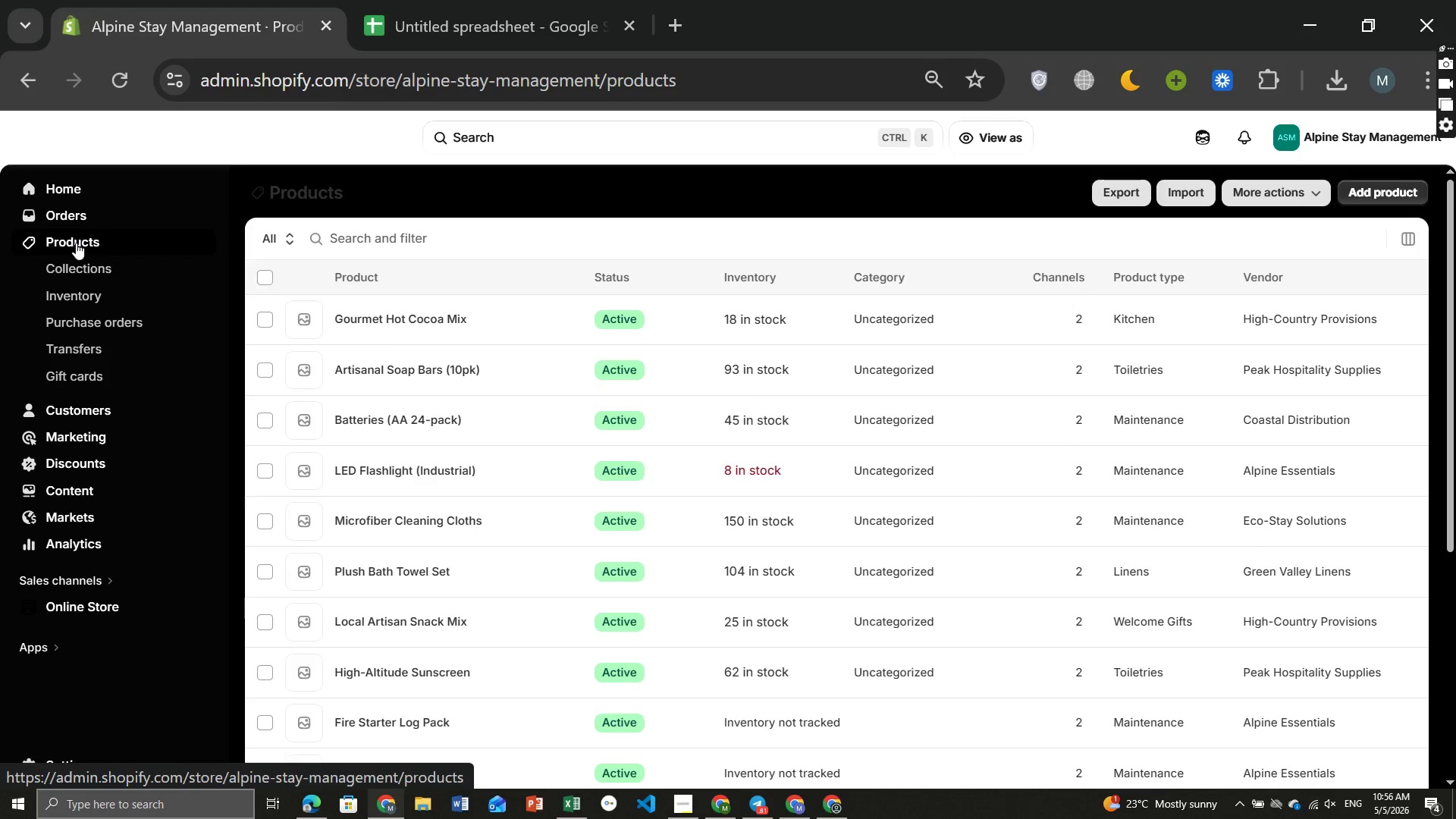 
left_click([382, 718])
 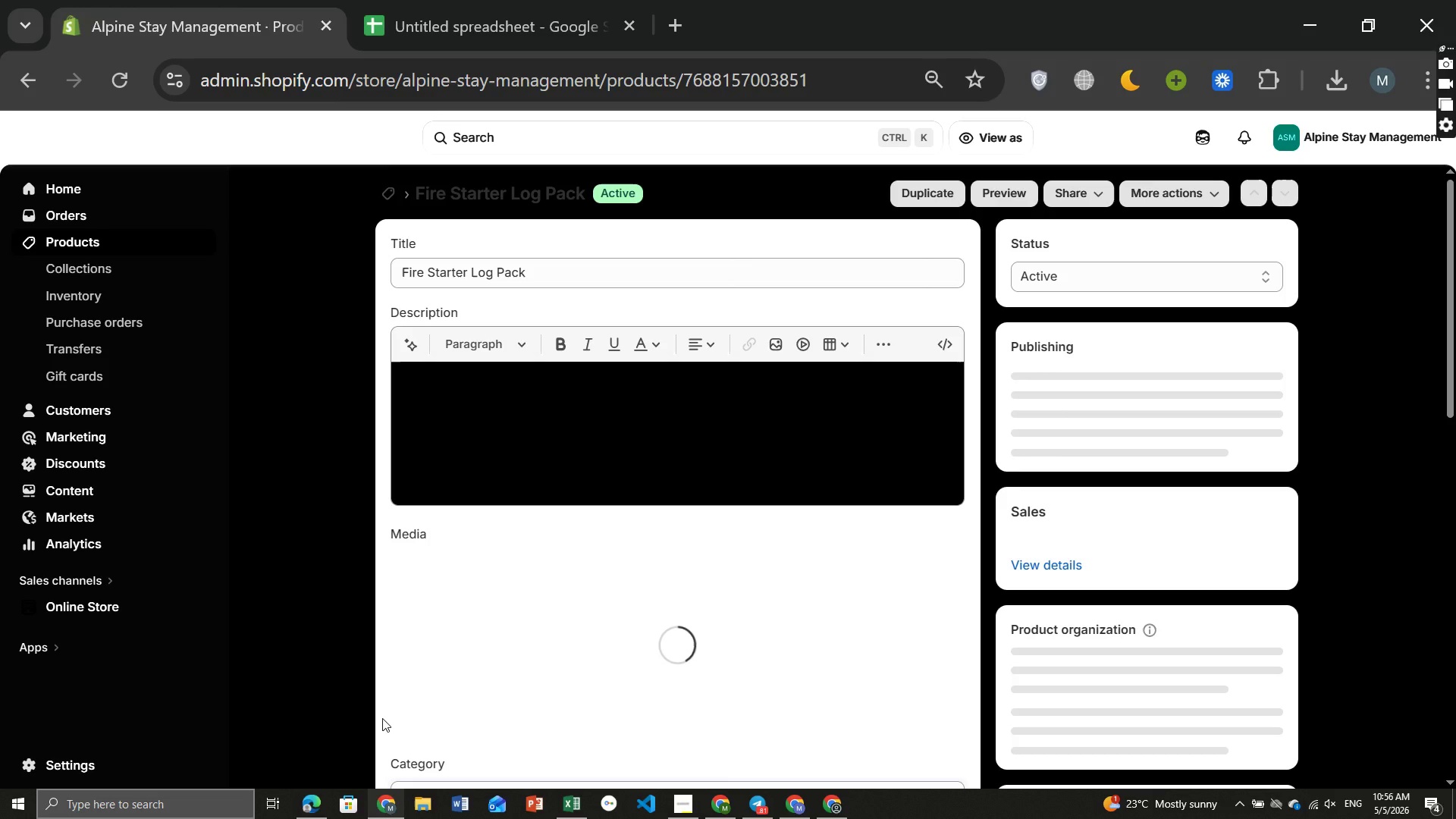 
wait(8.67)
 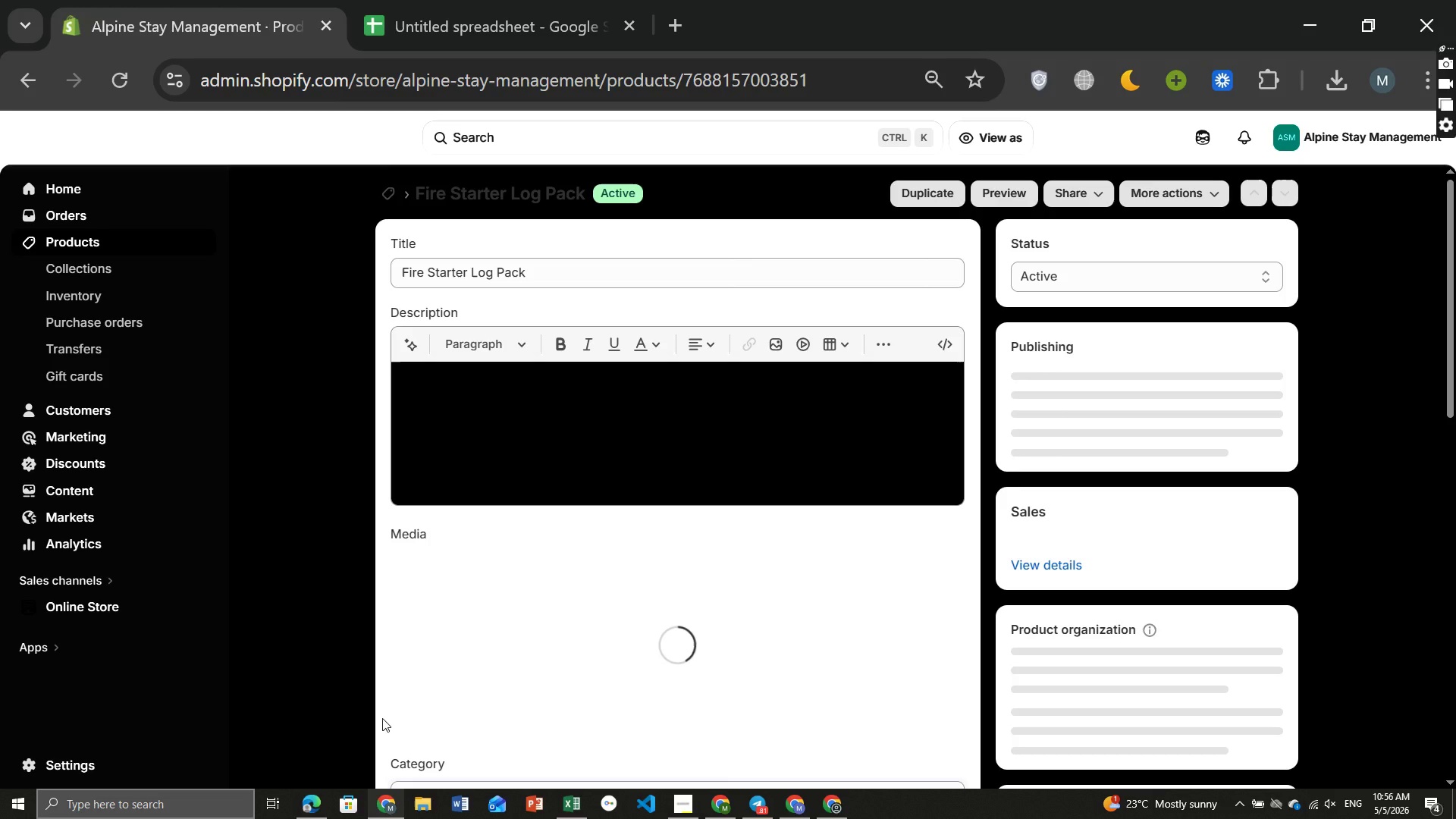 
left_click([949, 643])
 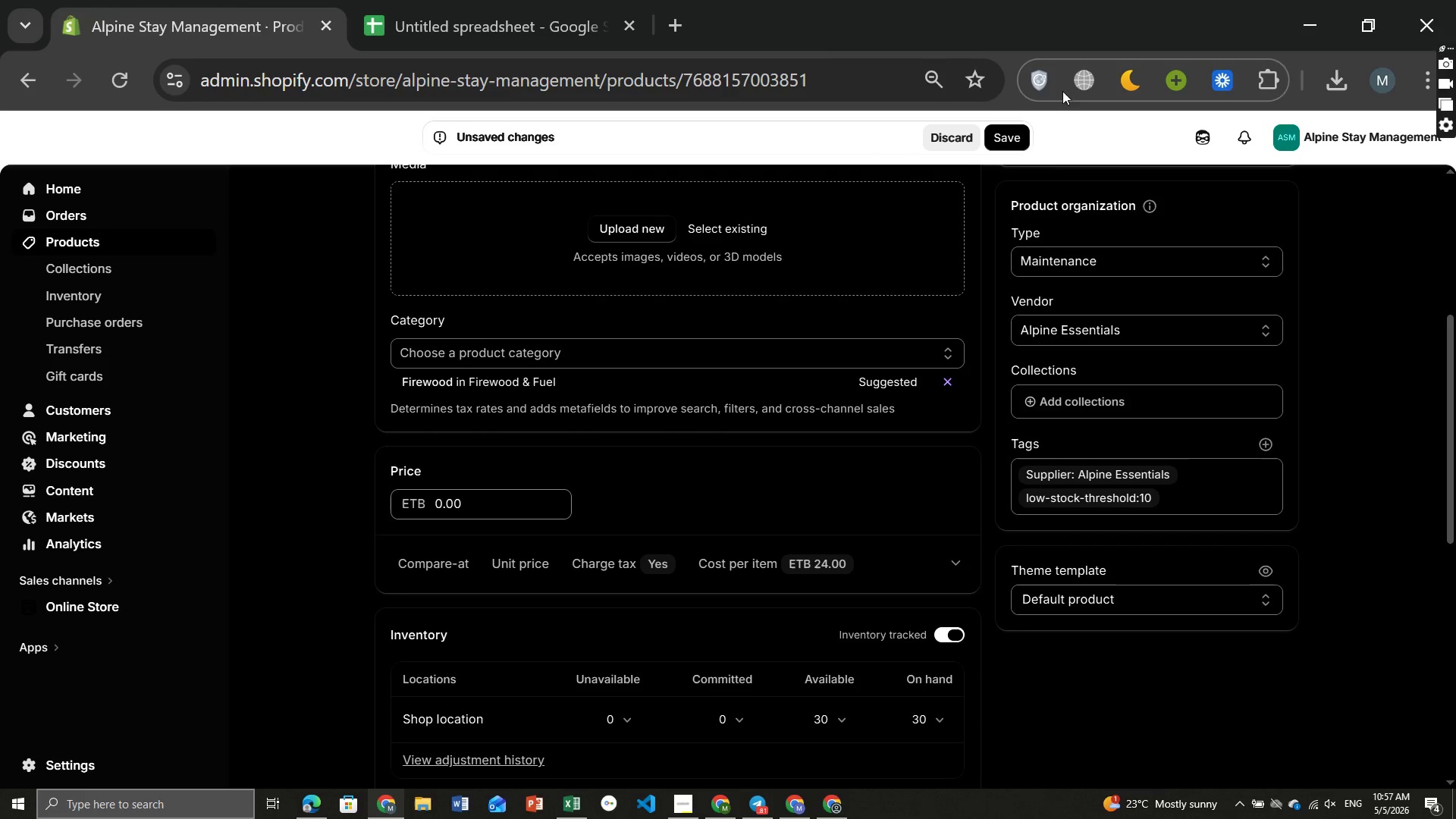 
left_click([1005, 133])
 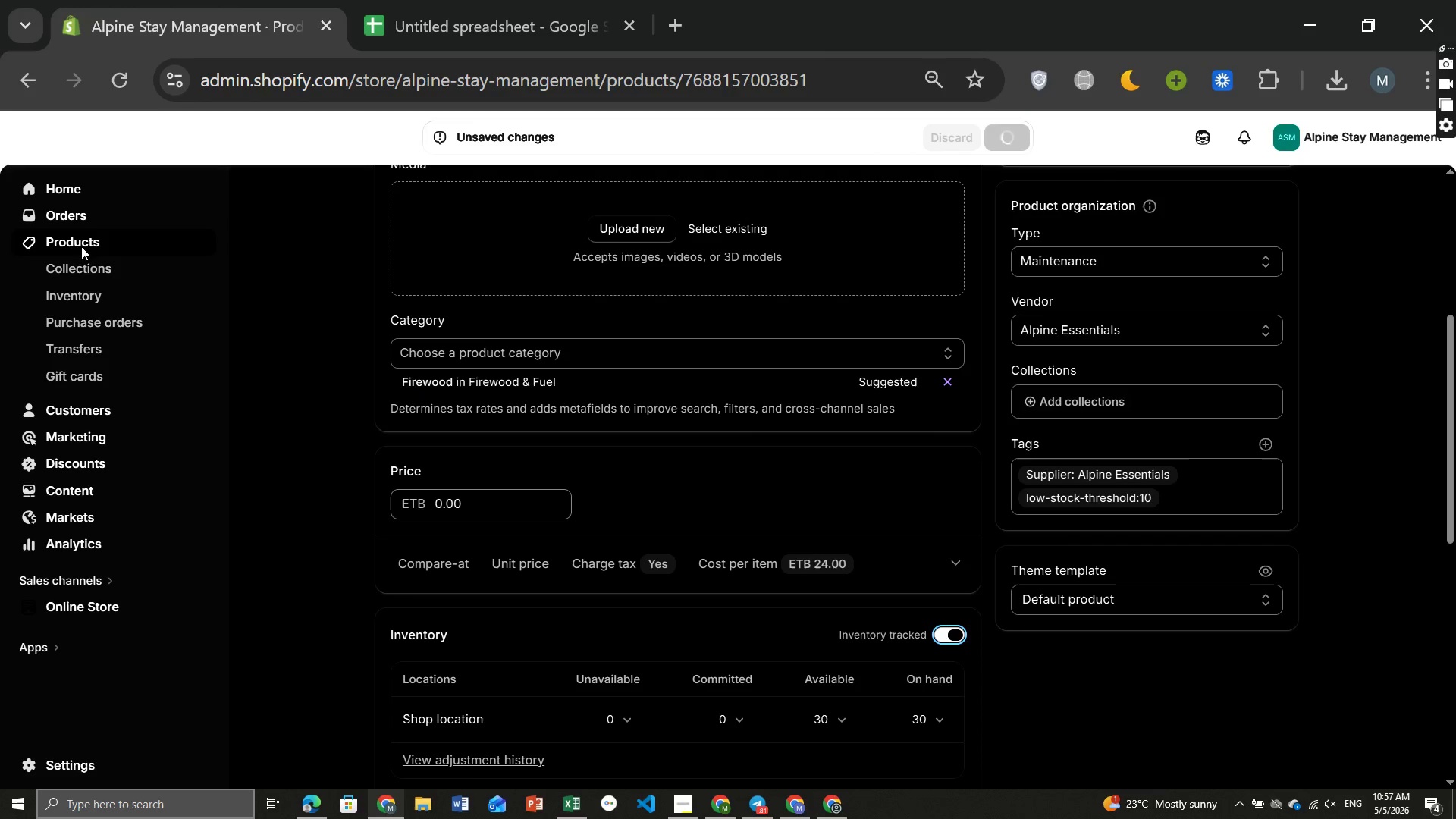 
wait(9.41)
 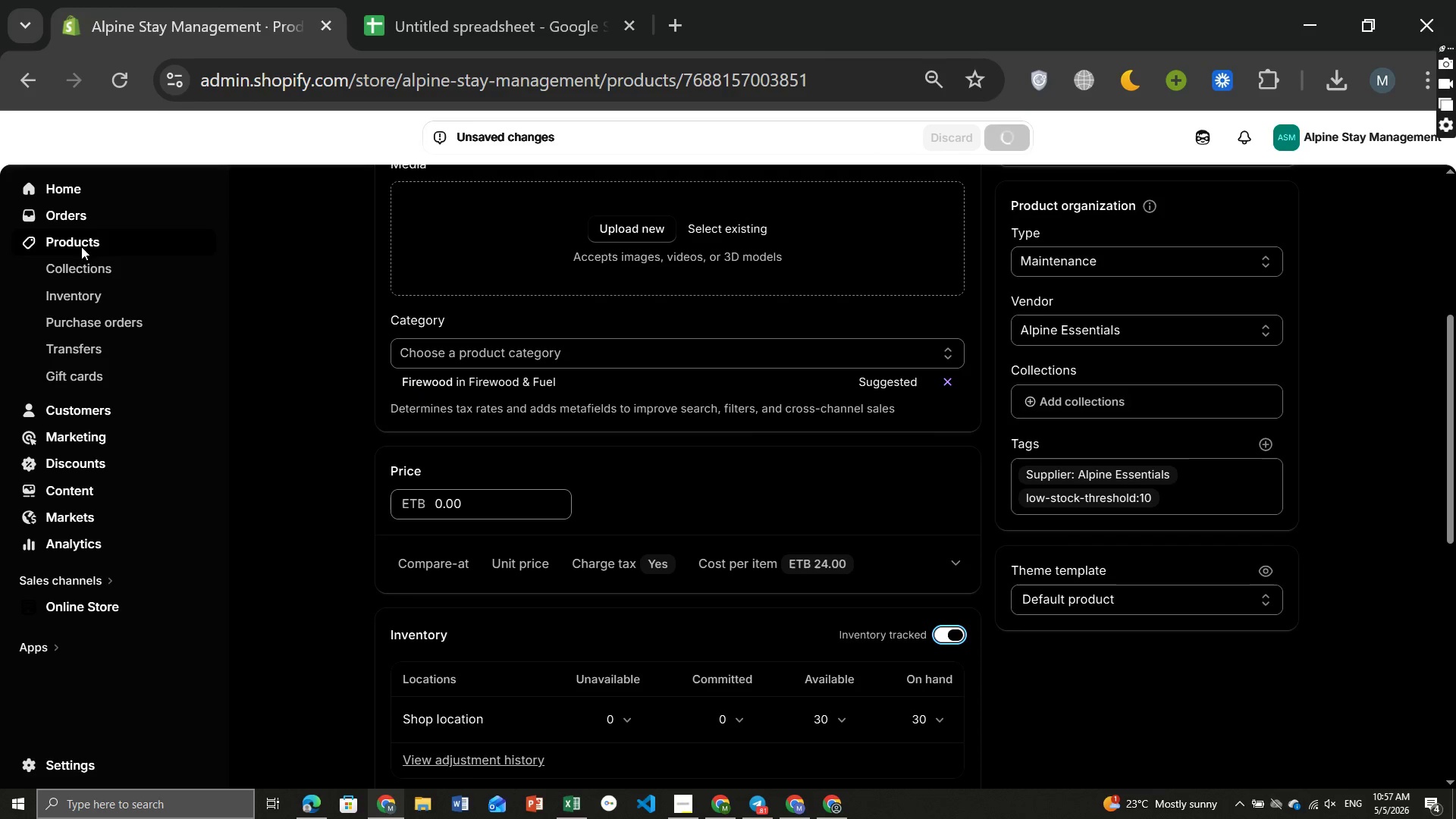 
left_click([81, 246])
 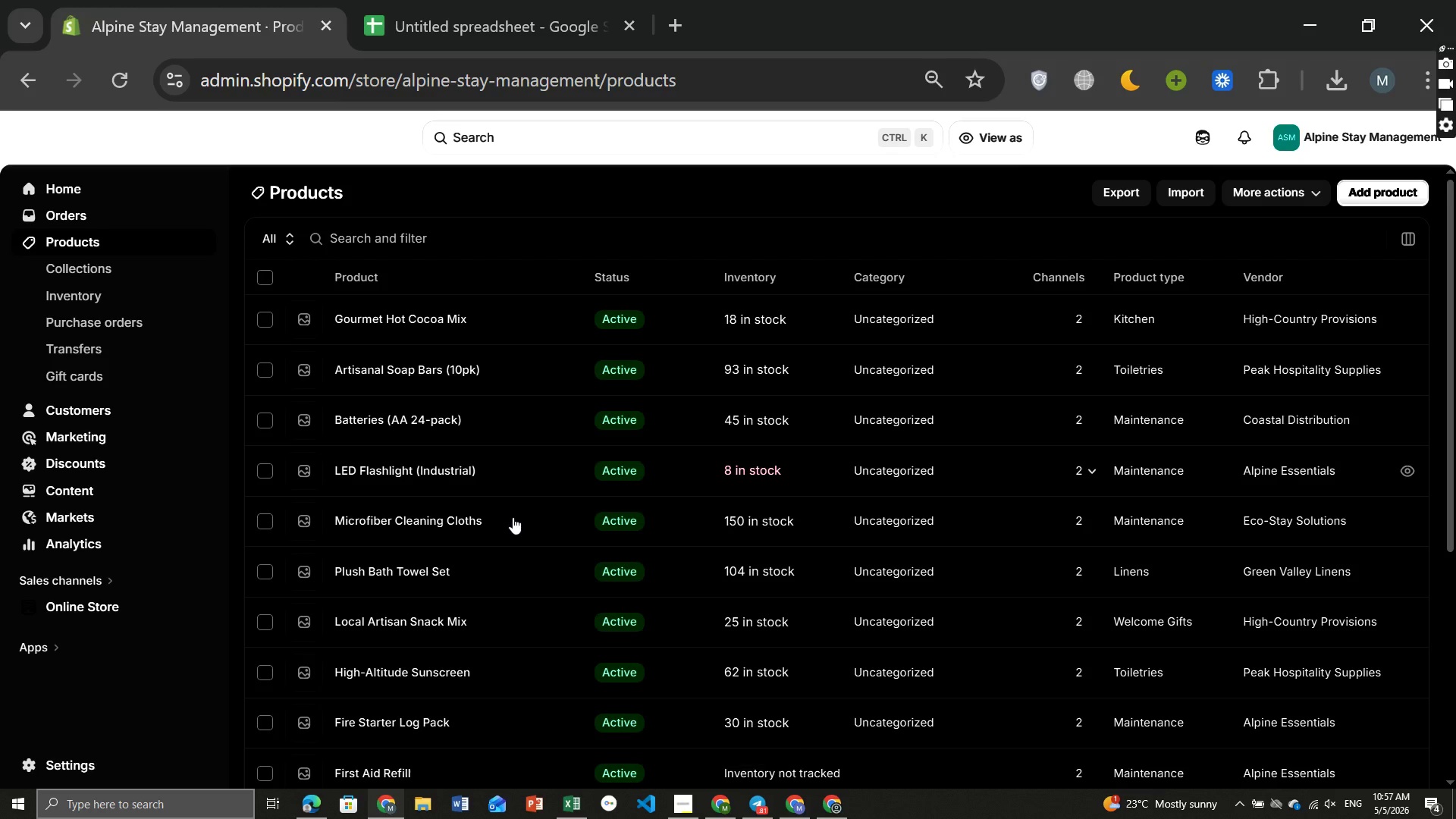 
wait(9.25)
 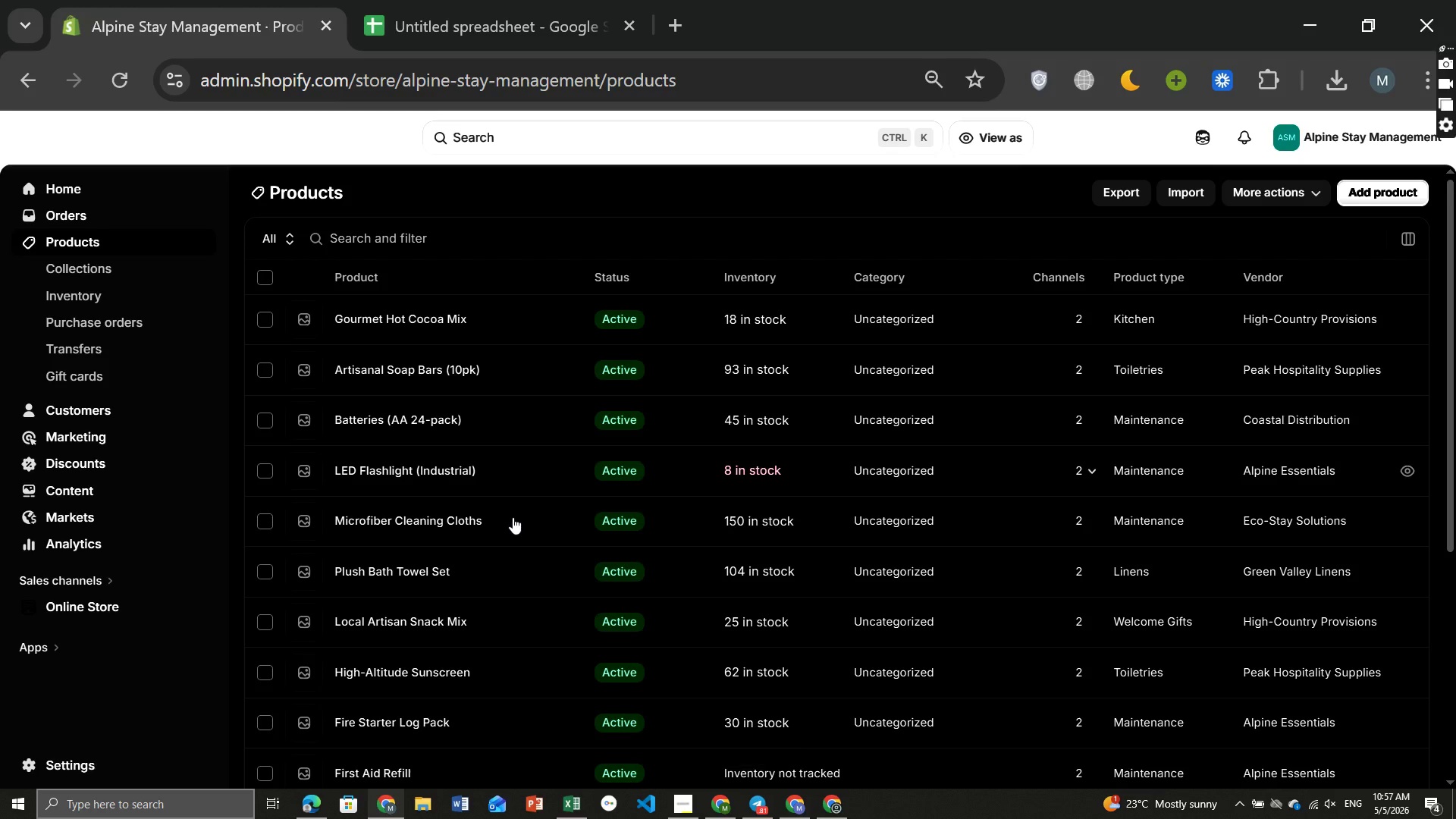 
left_click([385, 400])
 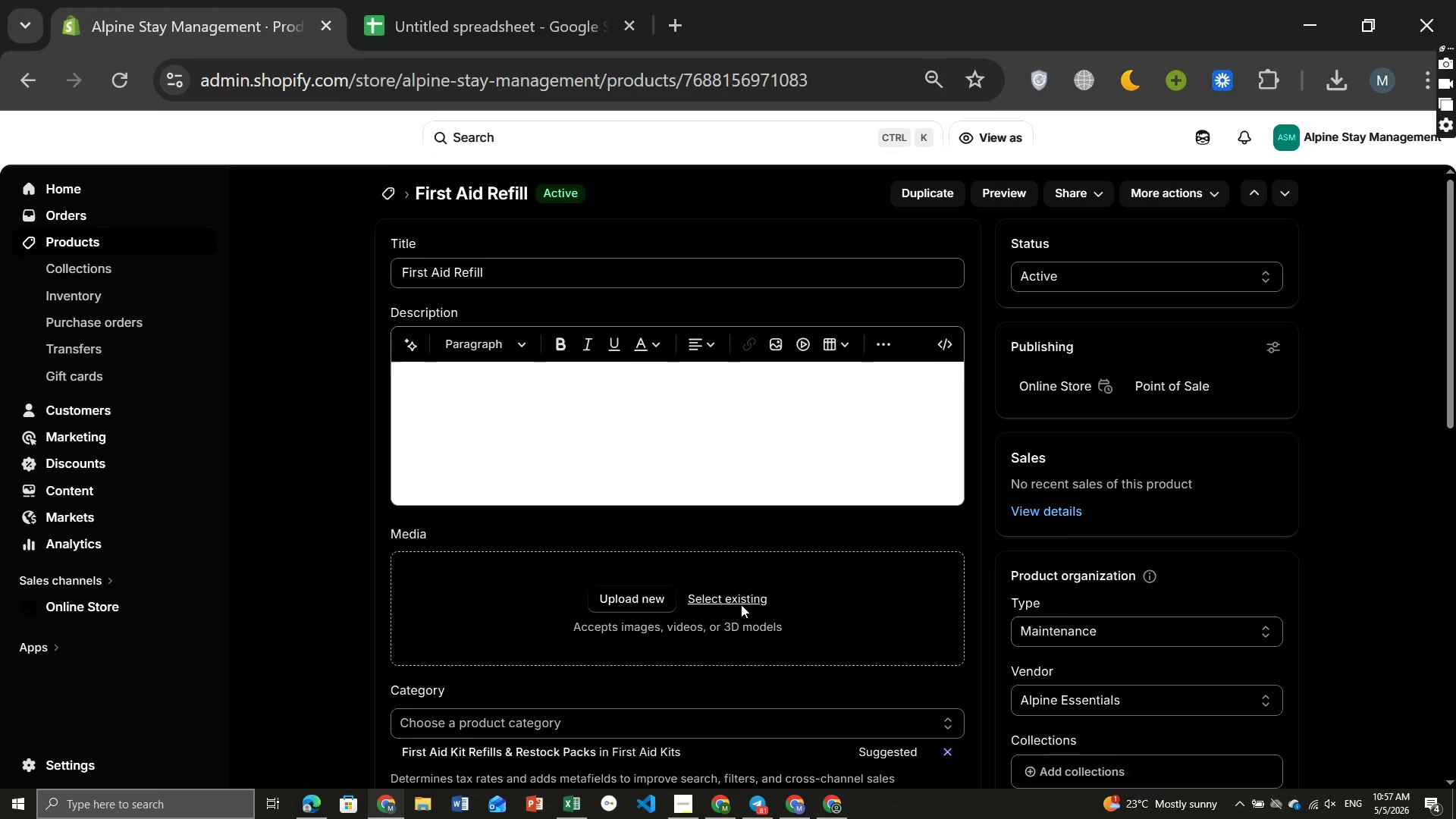 
wait(7.28)
 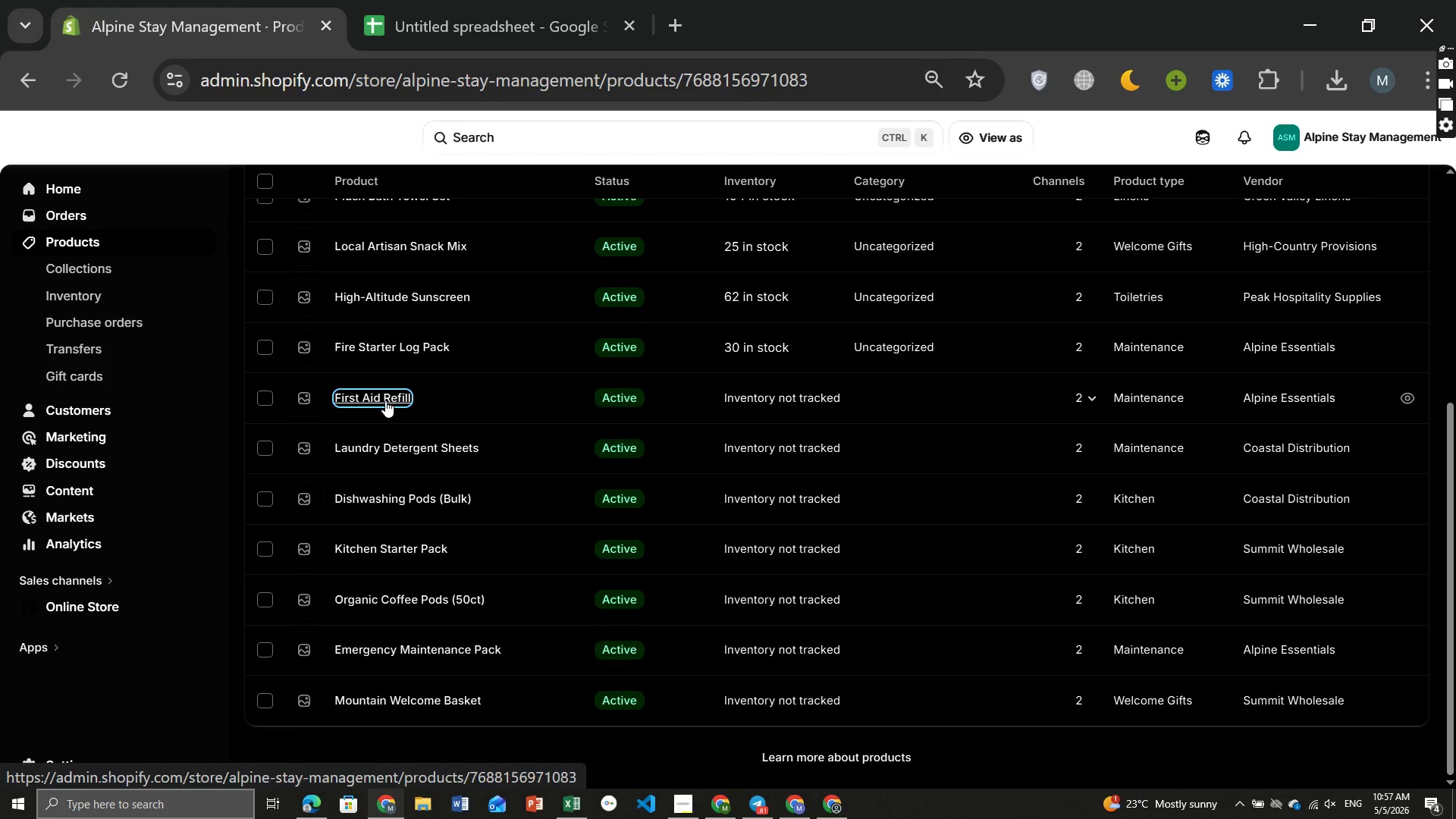 
left_click([954, 481])
 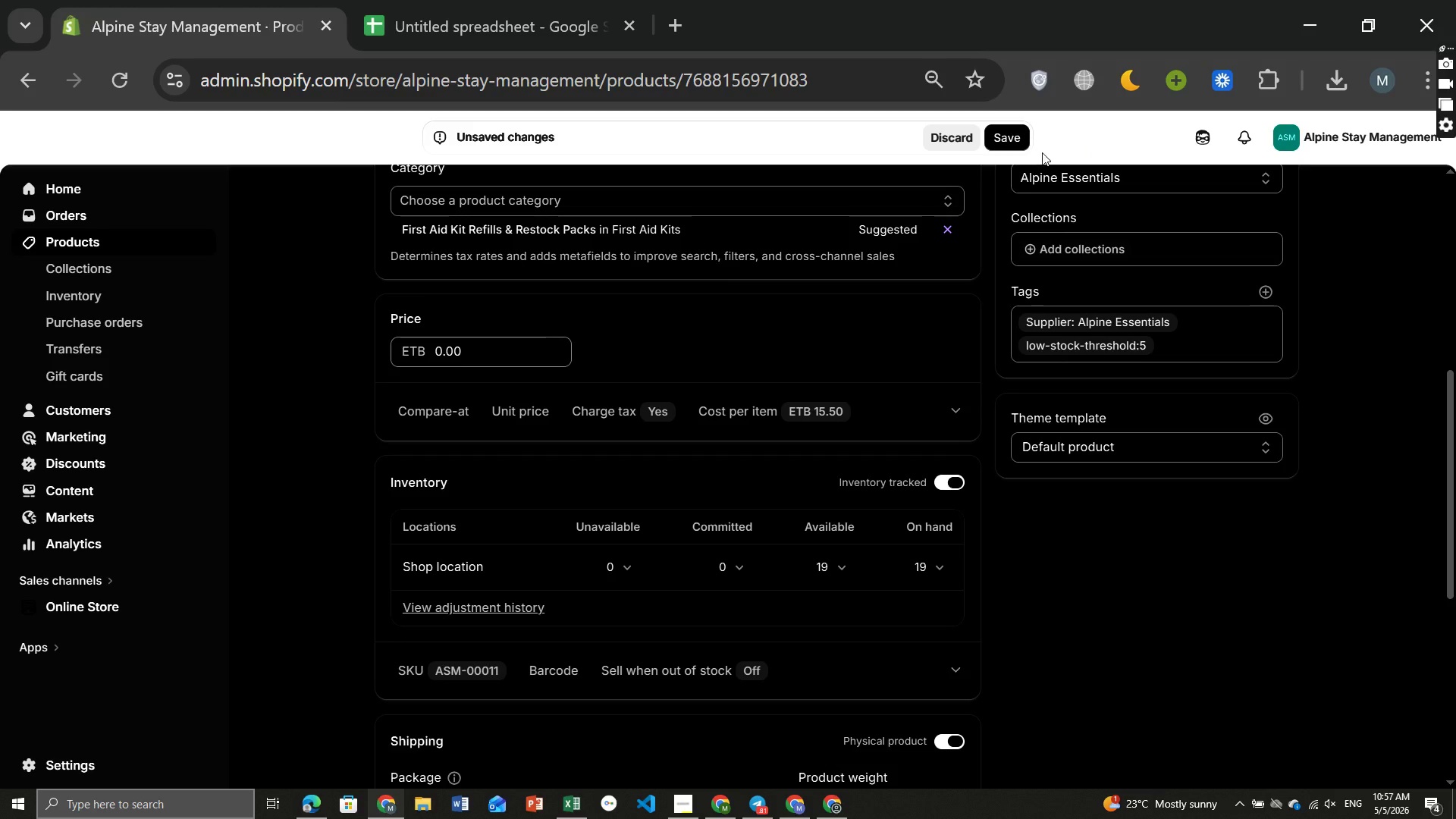 
left_click([1016, 130])
 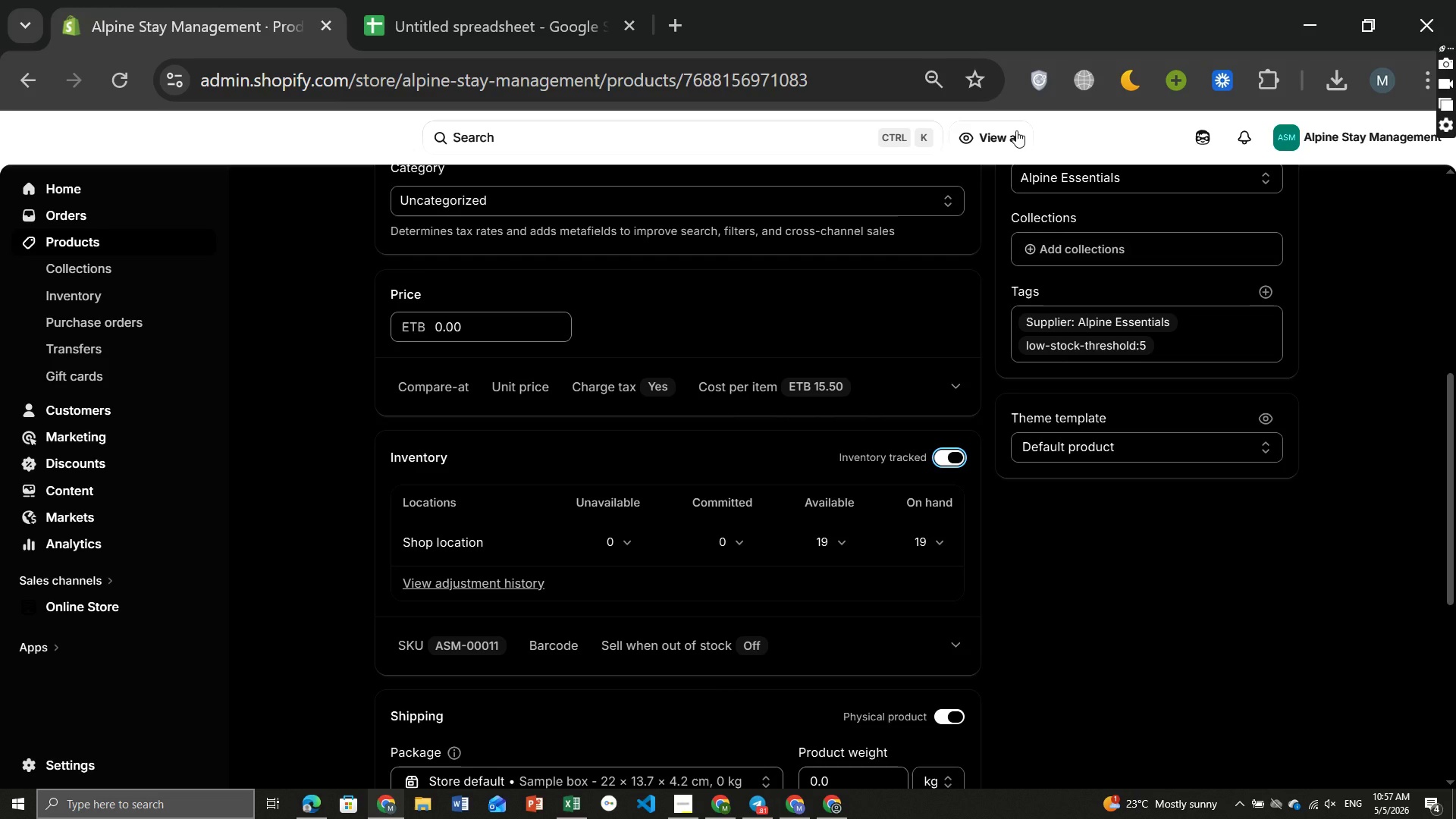 
wait(17.84)
 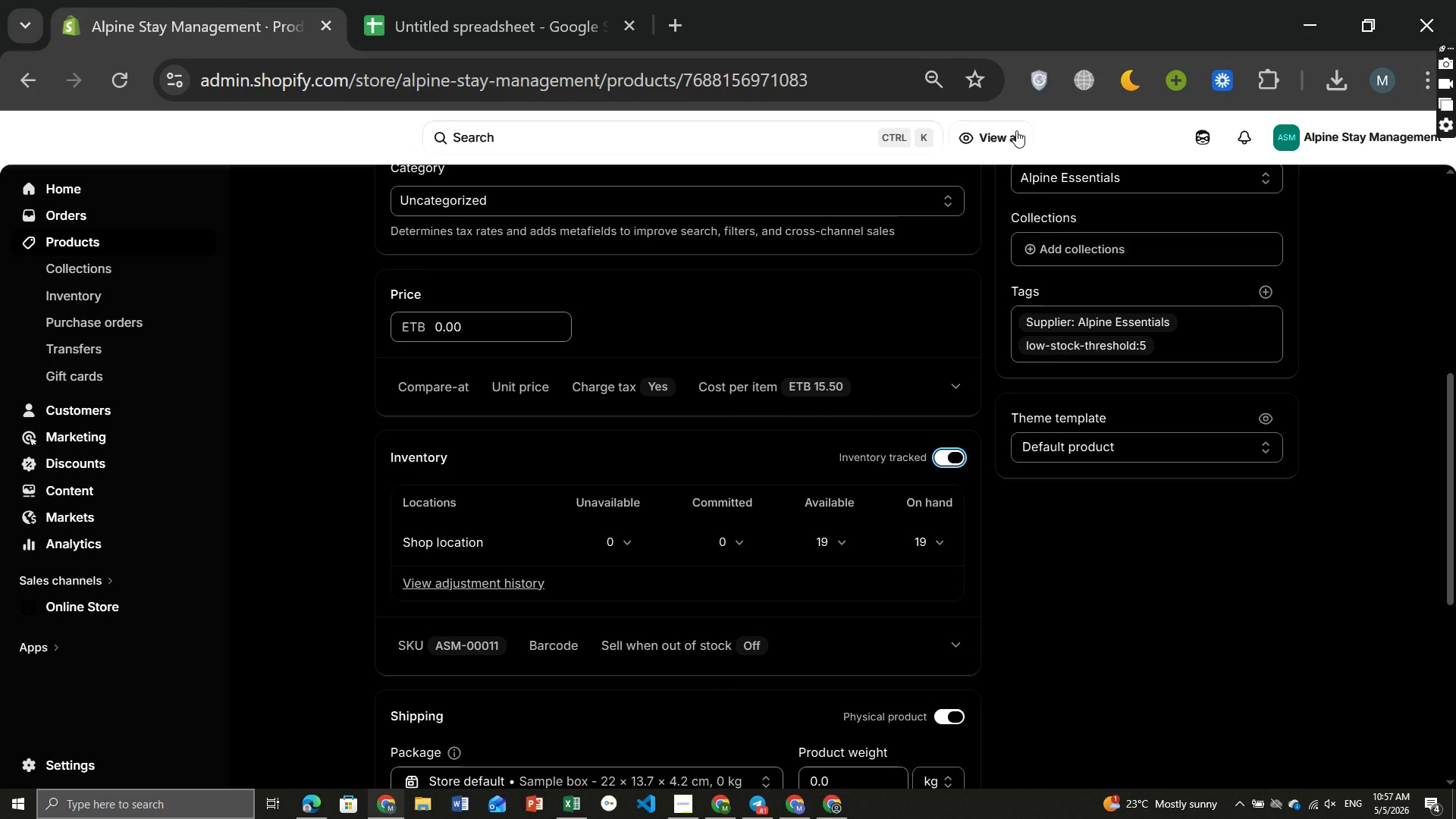 
left_click([70, 244])
 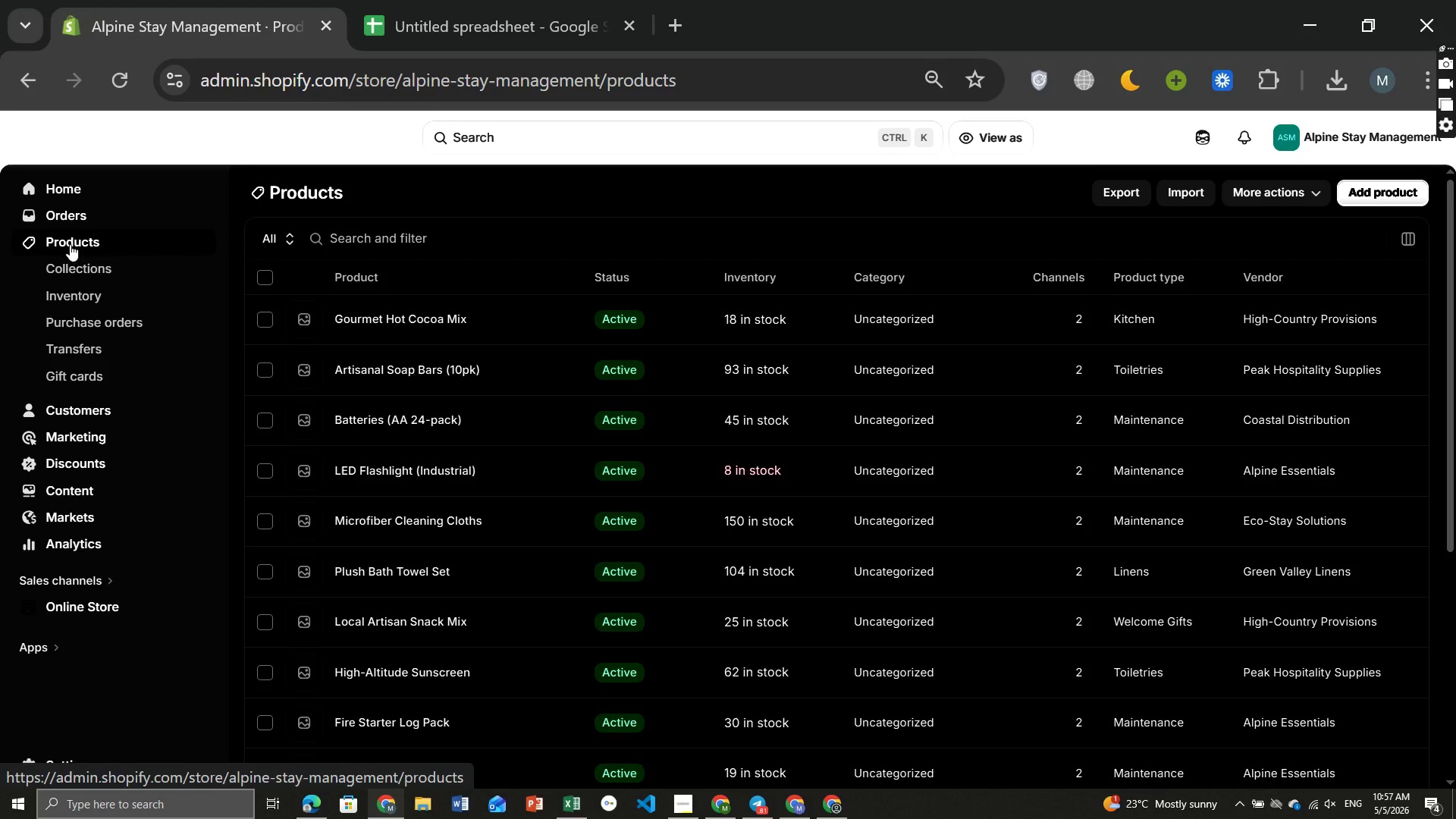 
wait(9.0)
 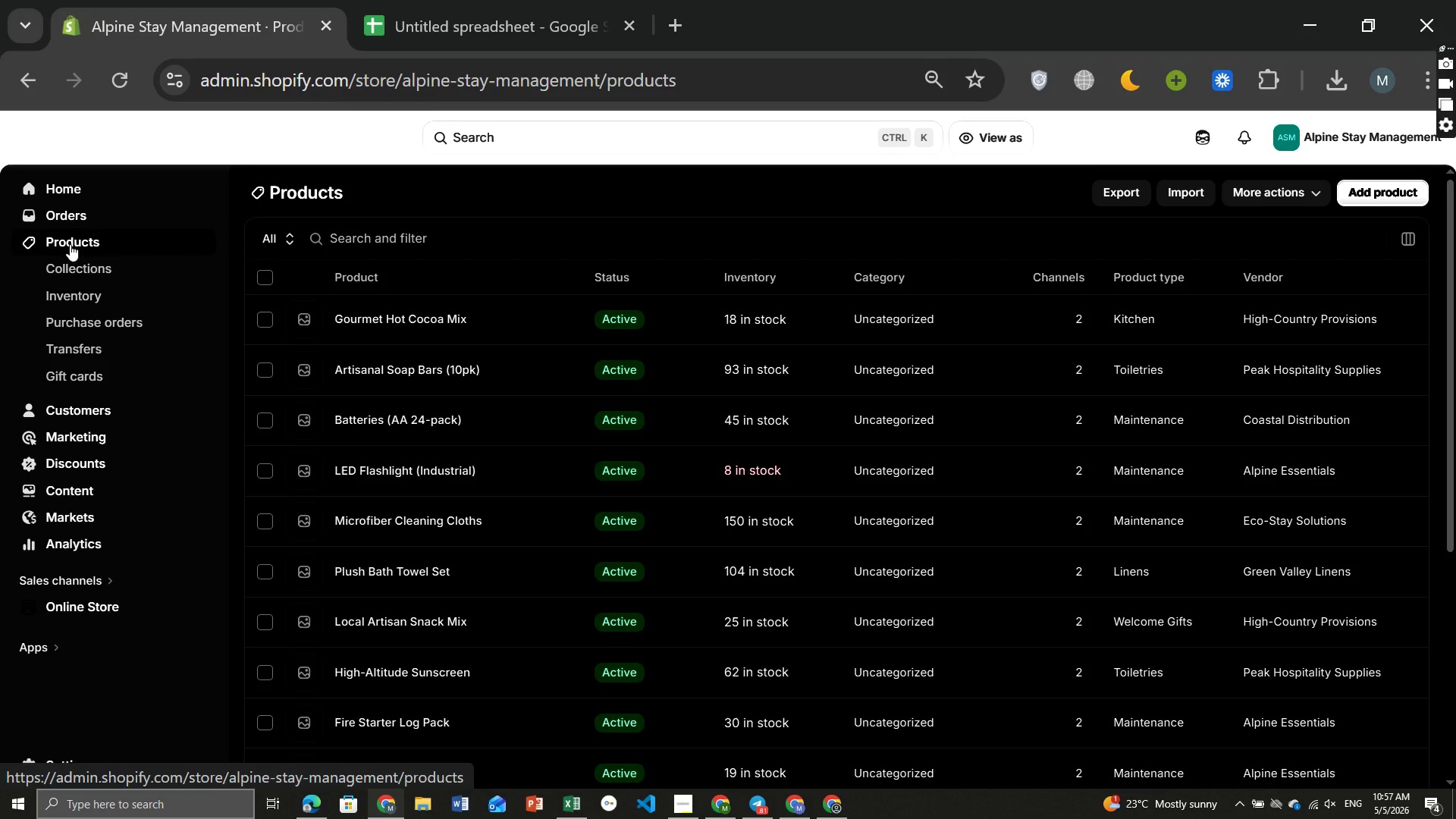 
left_click([408, 478])
 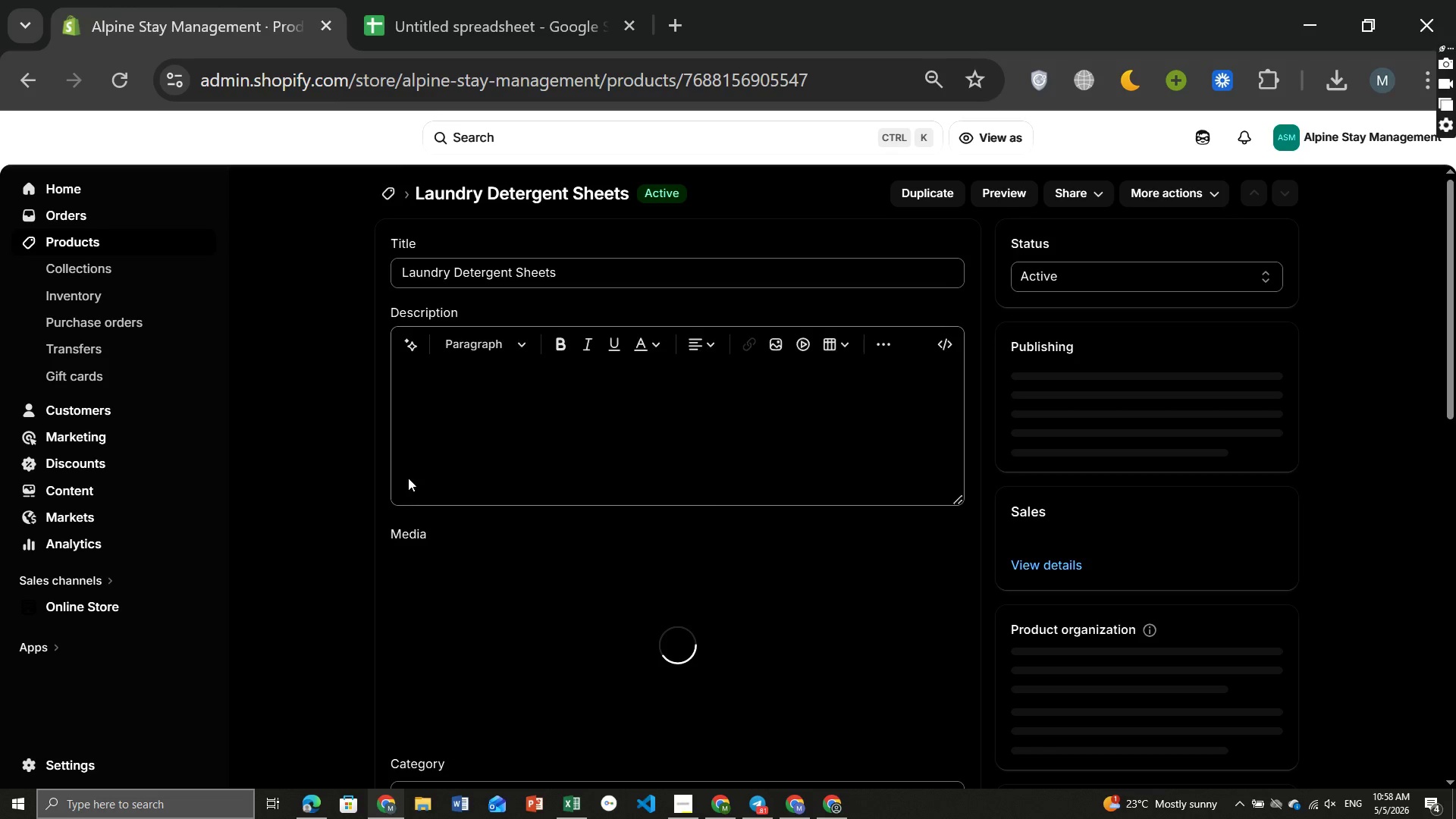 
mouse_move([902, 650])
 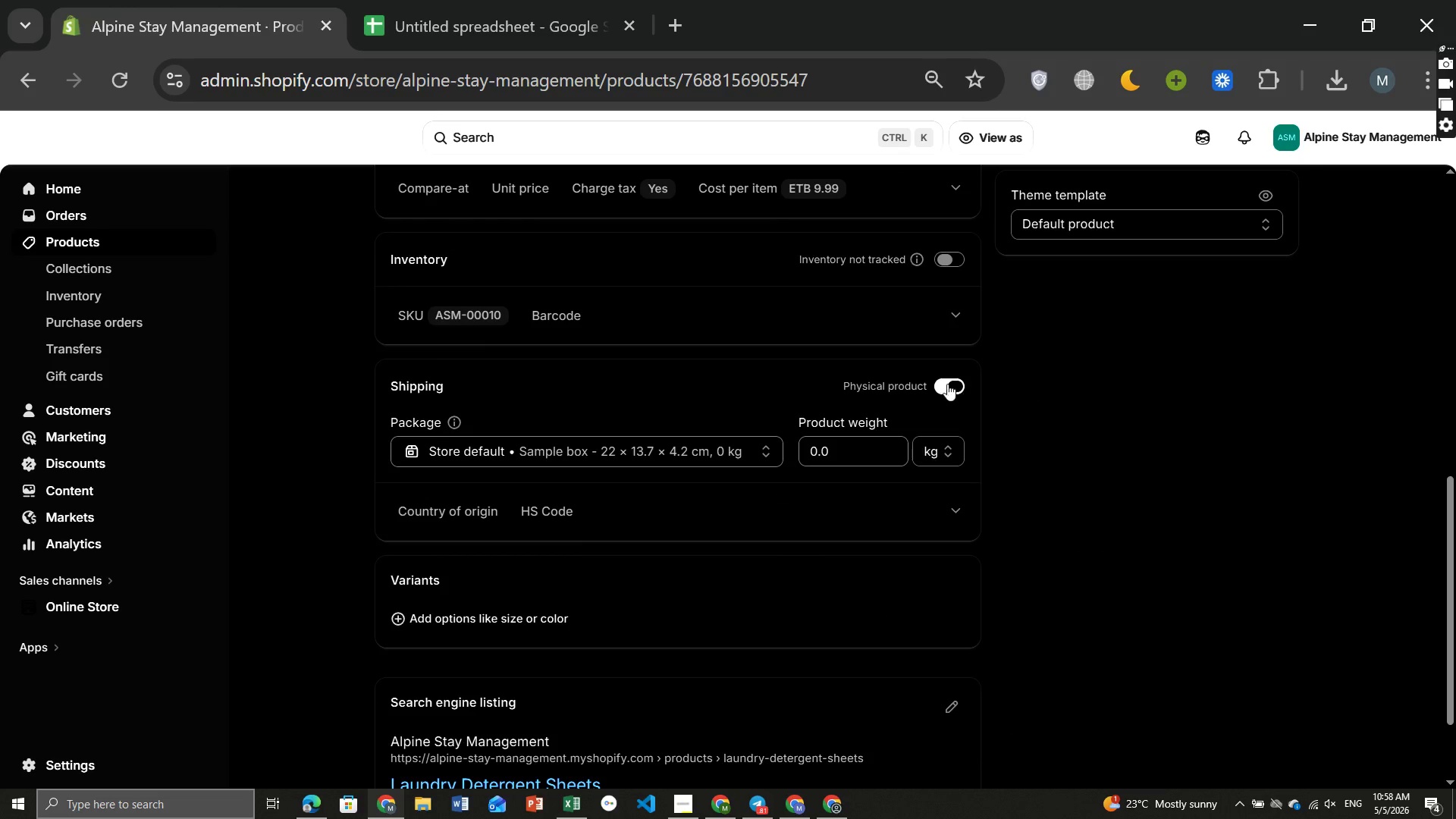 
left_click([947, 252])
 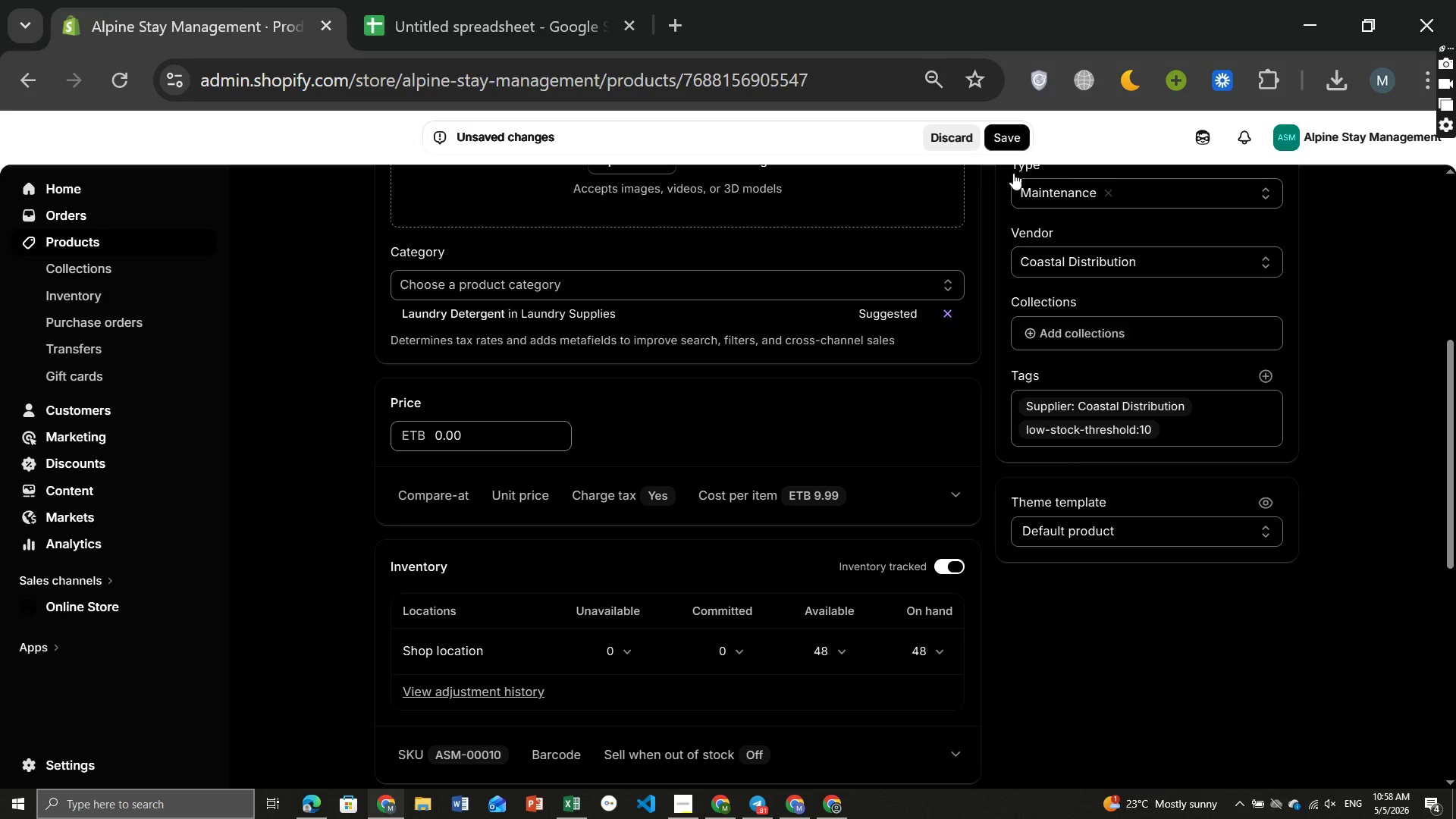 
left_click([1011, 134])
 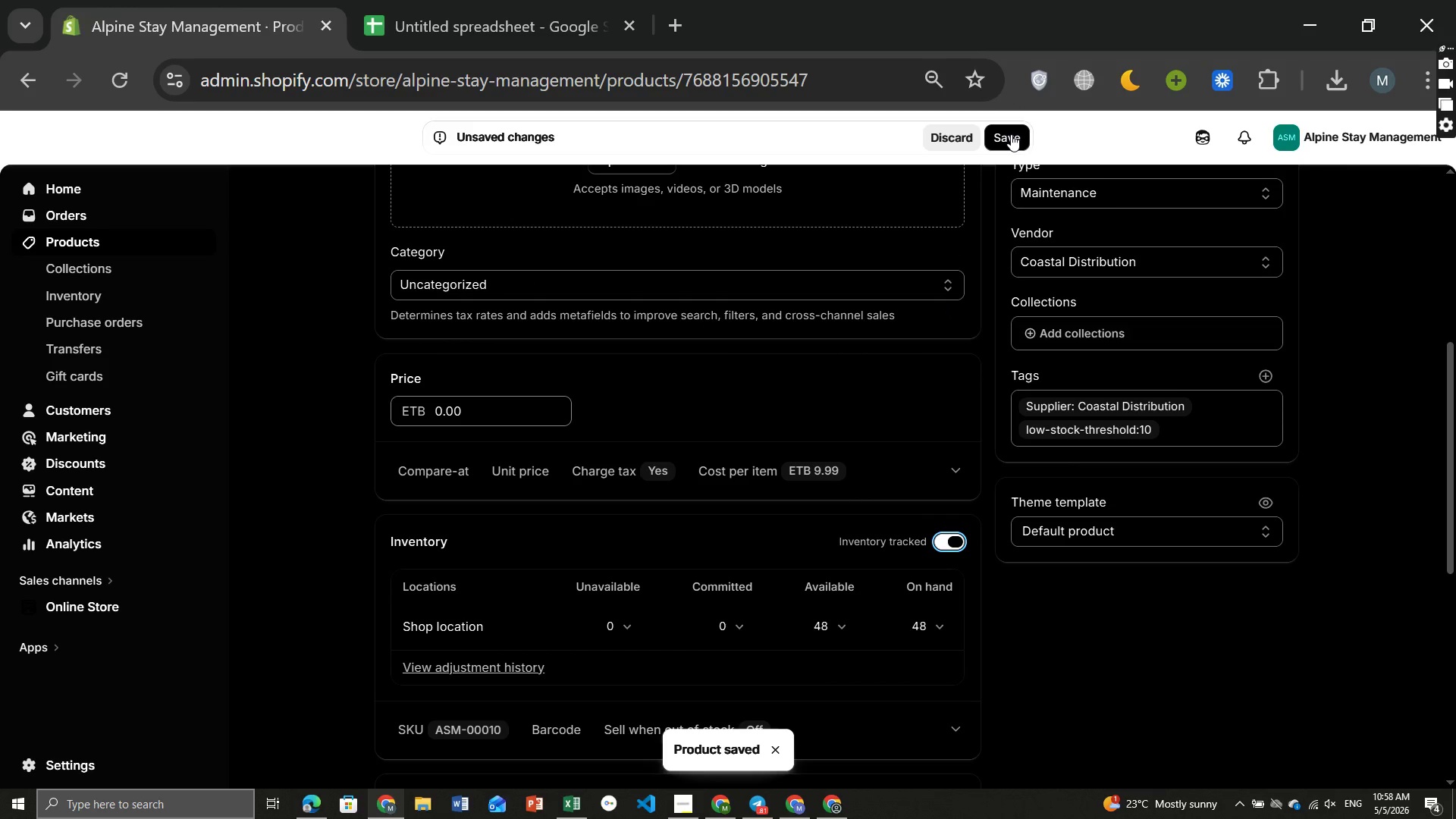 
wait(12.73)
 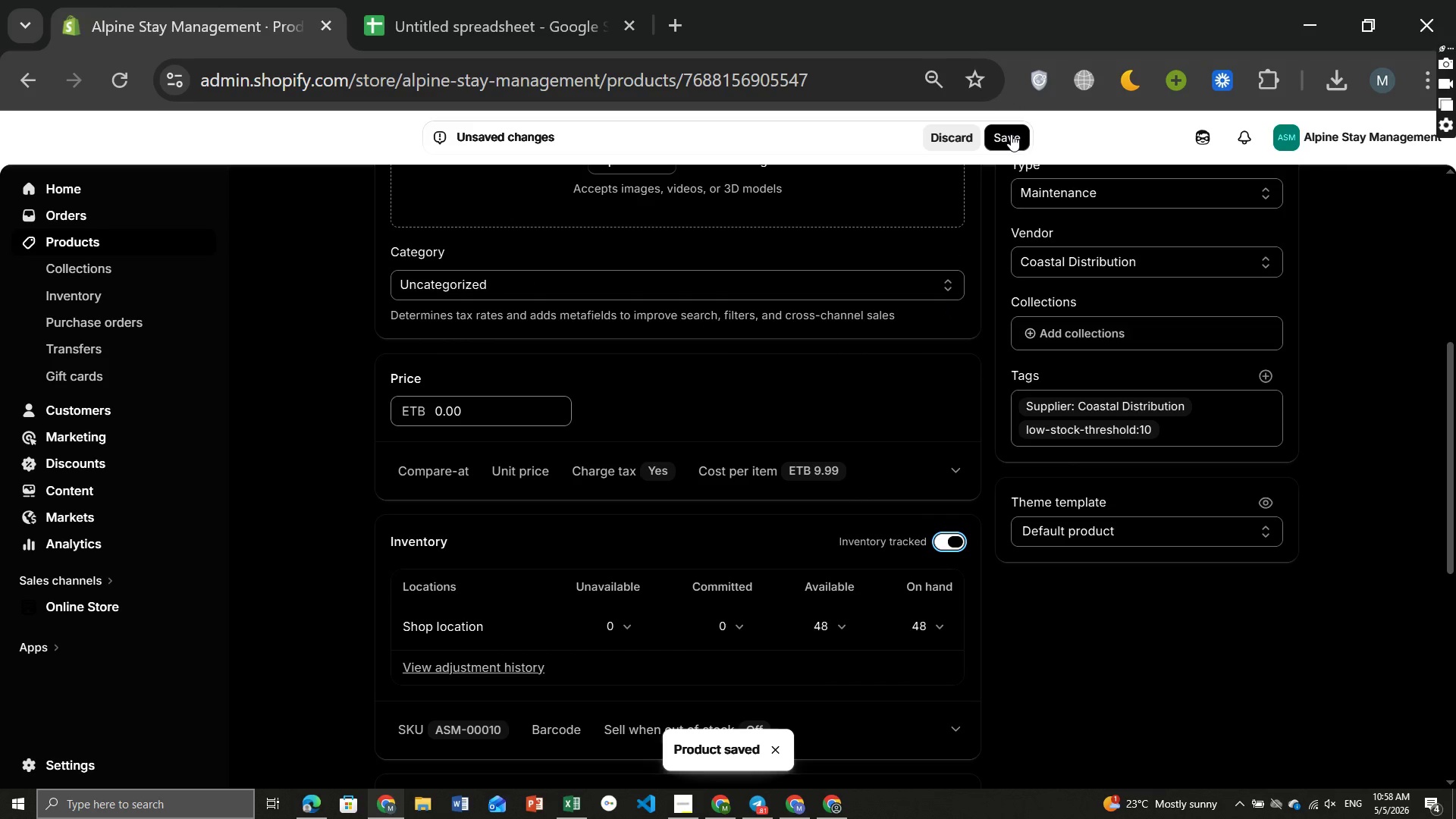 
left_click([79, 243])
 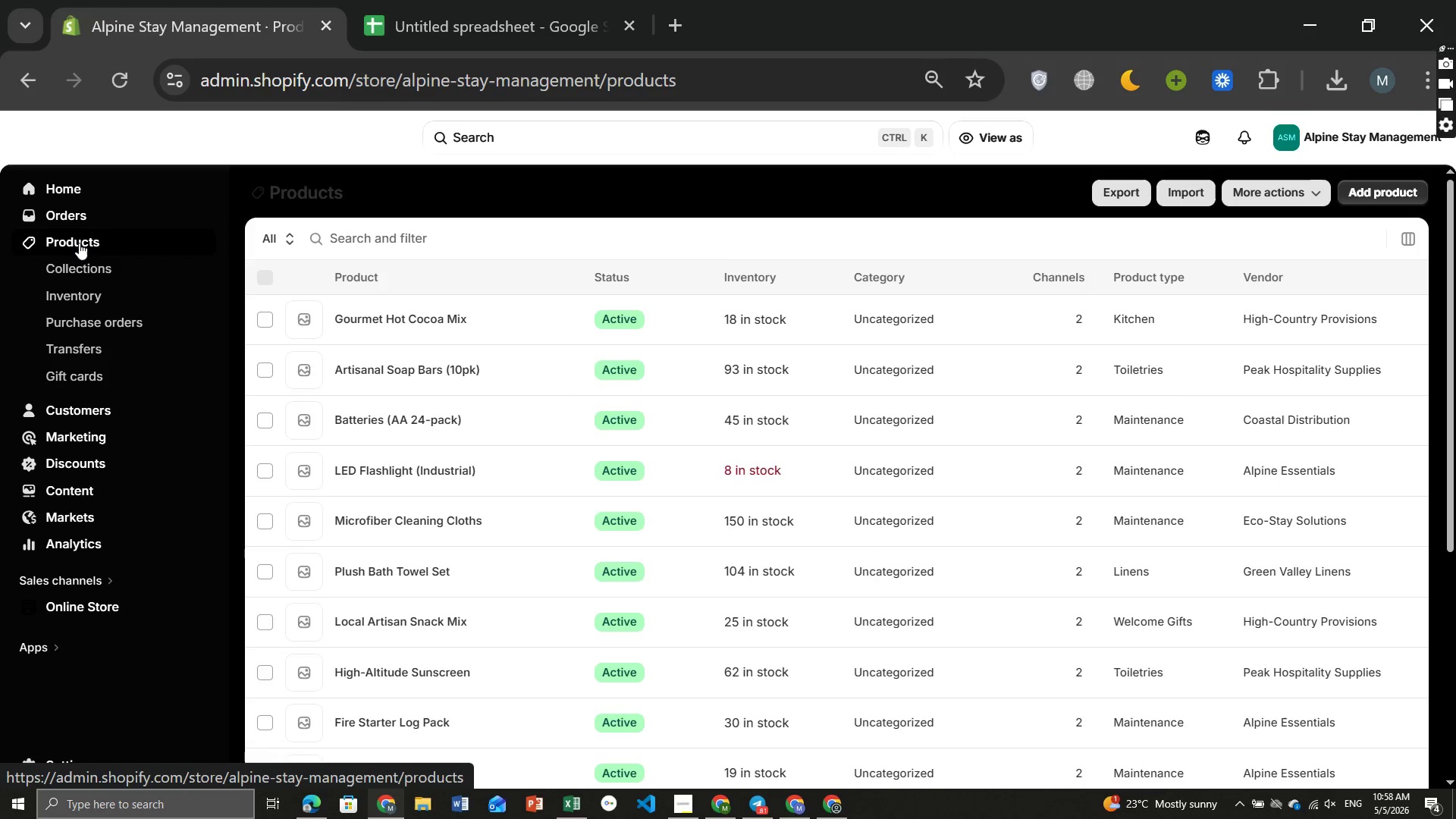 
mouse_move([432, 507])
 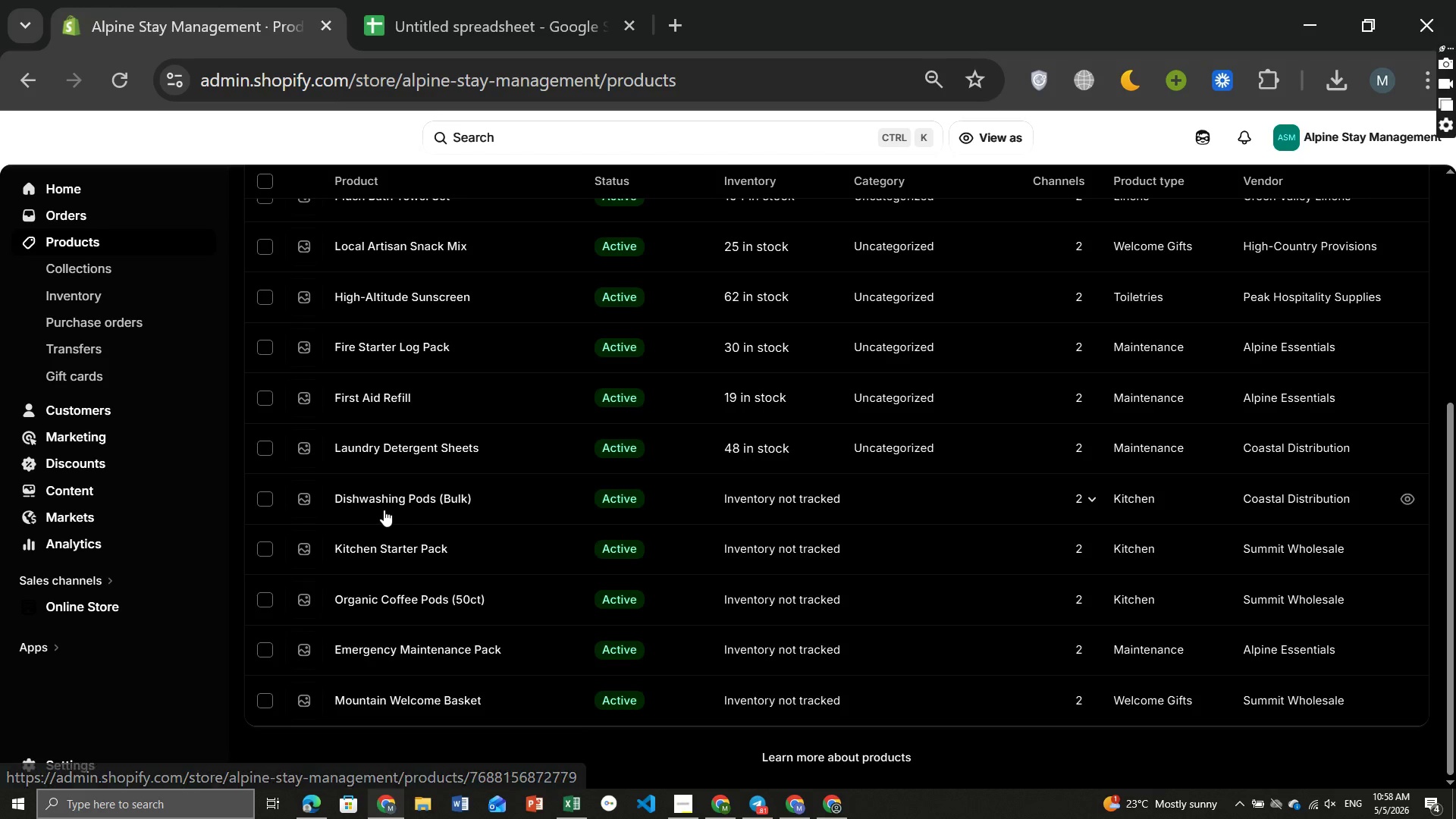 
left_click([382, 500])
 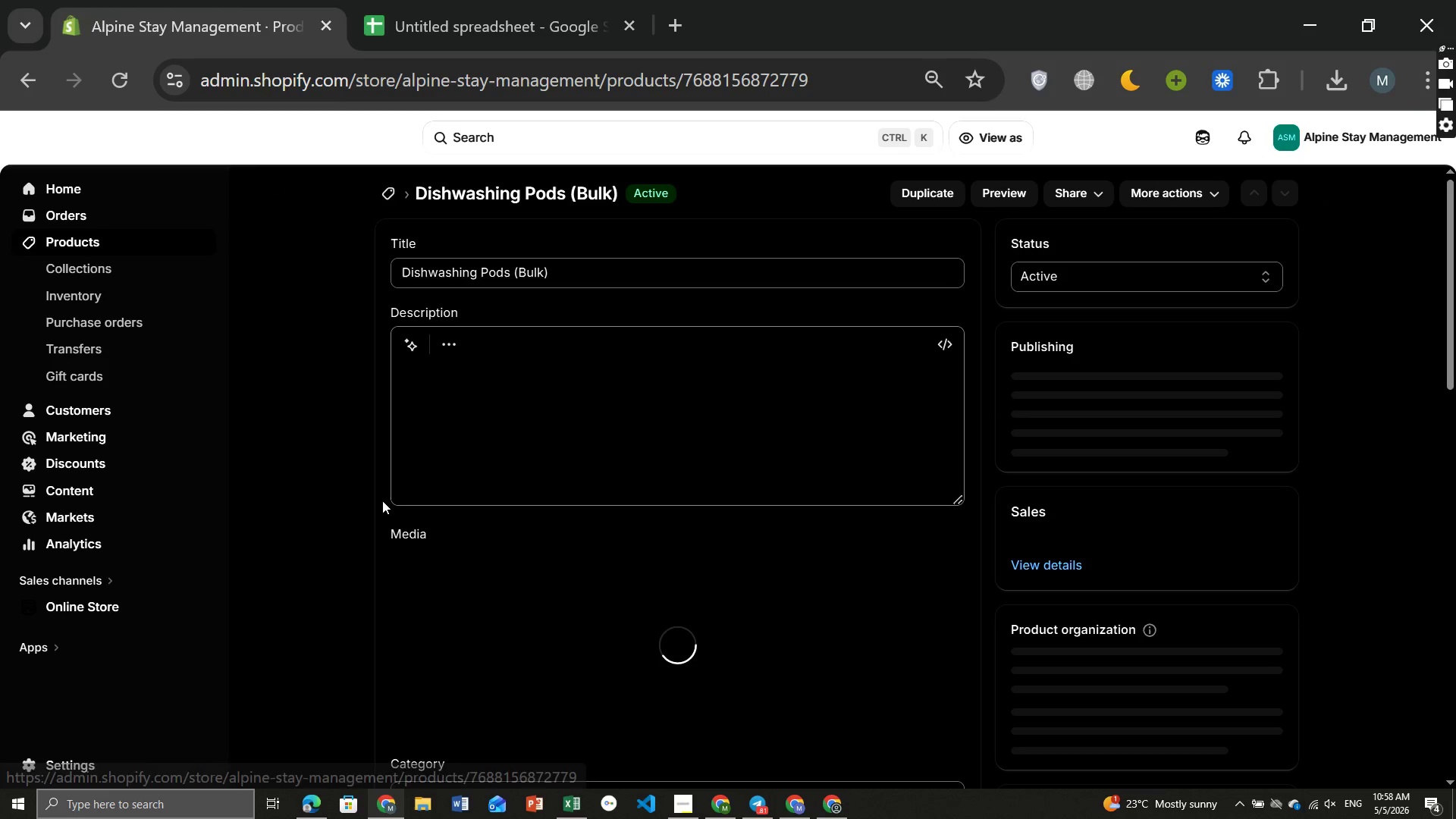 
mouse_move([629, 551])
 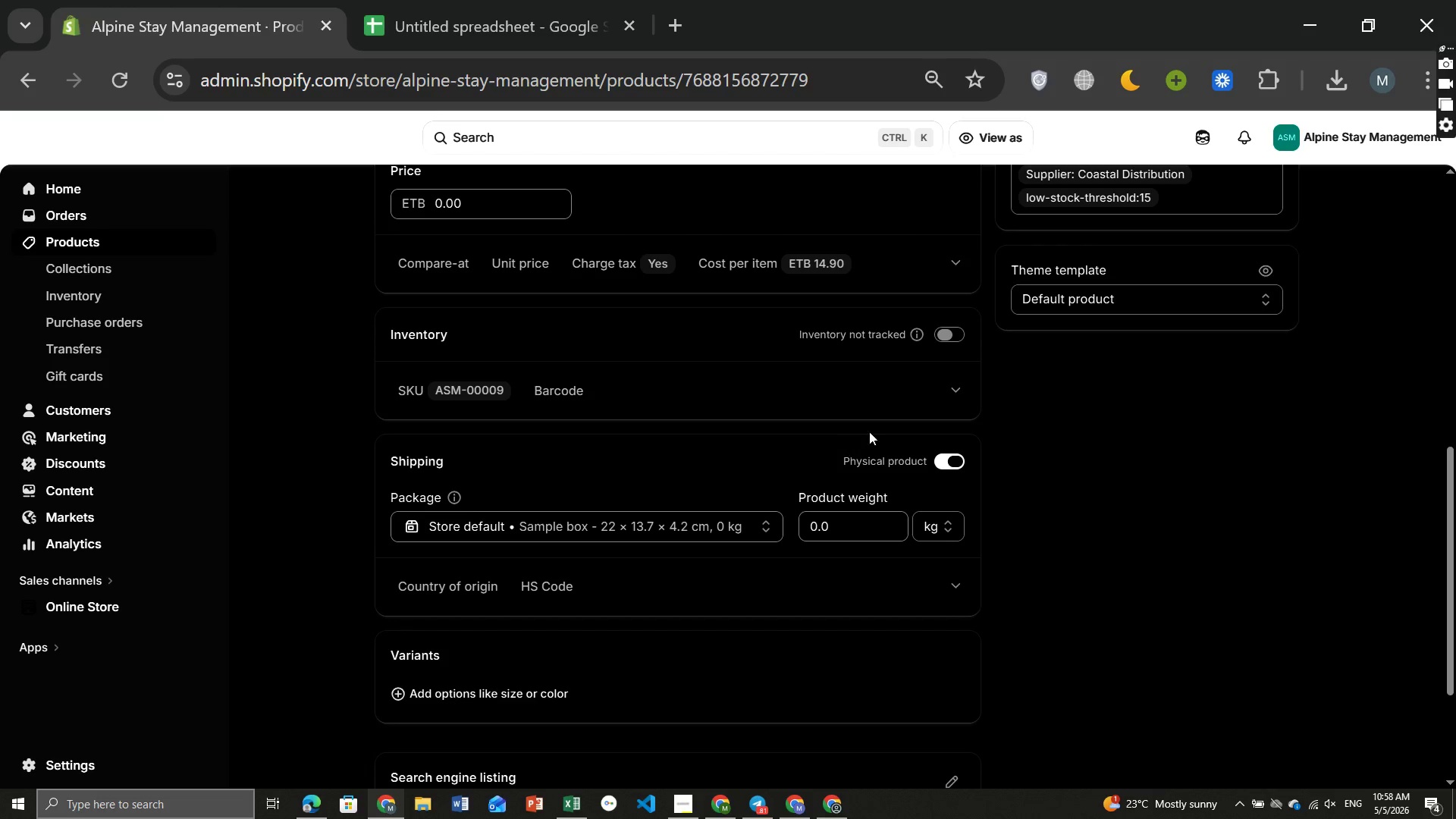 
left_click([942, 334])
 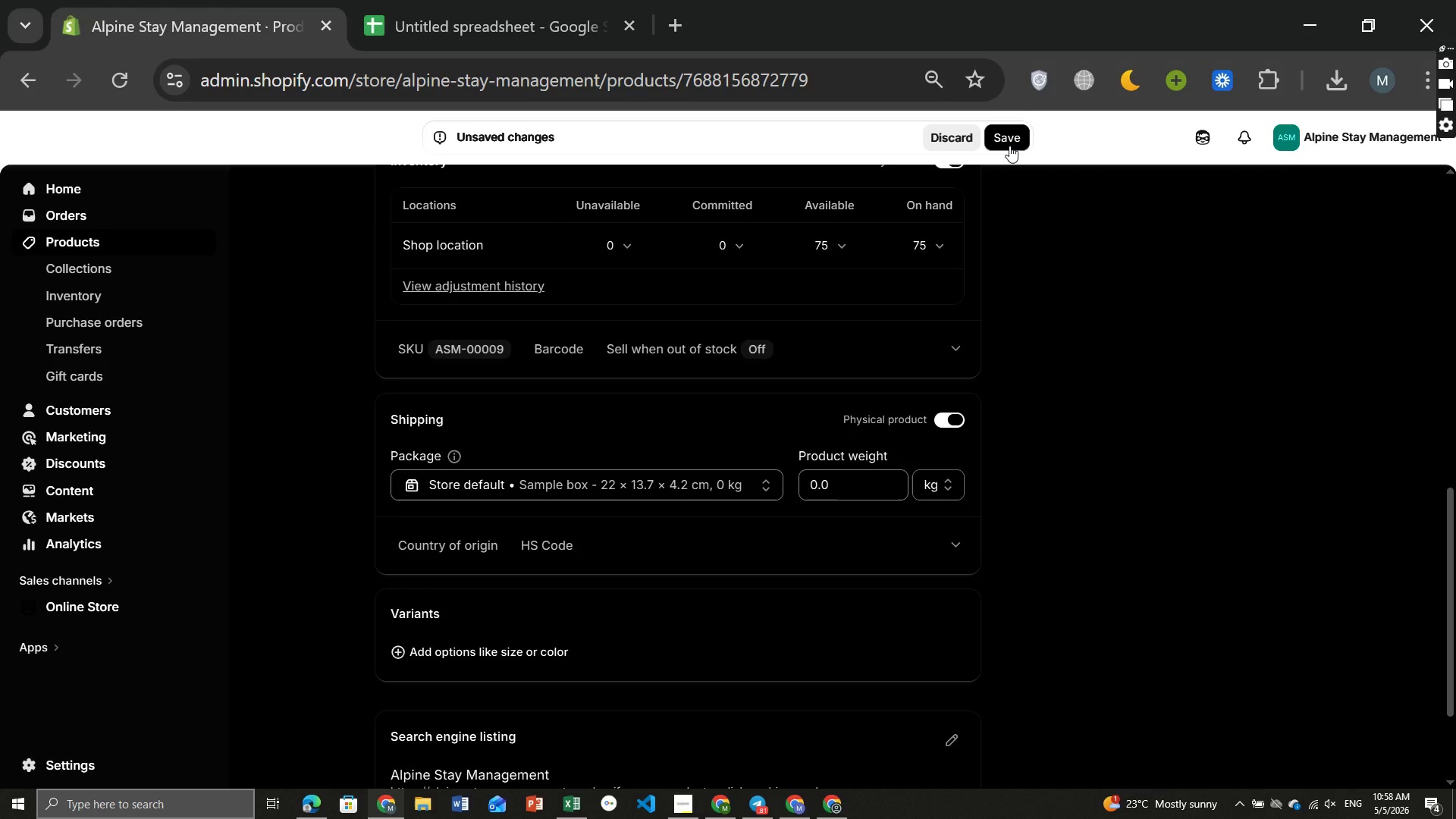 
left_click([1009, 134])
 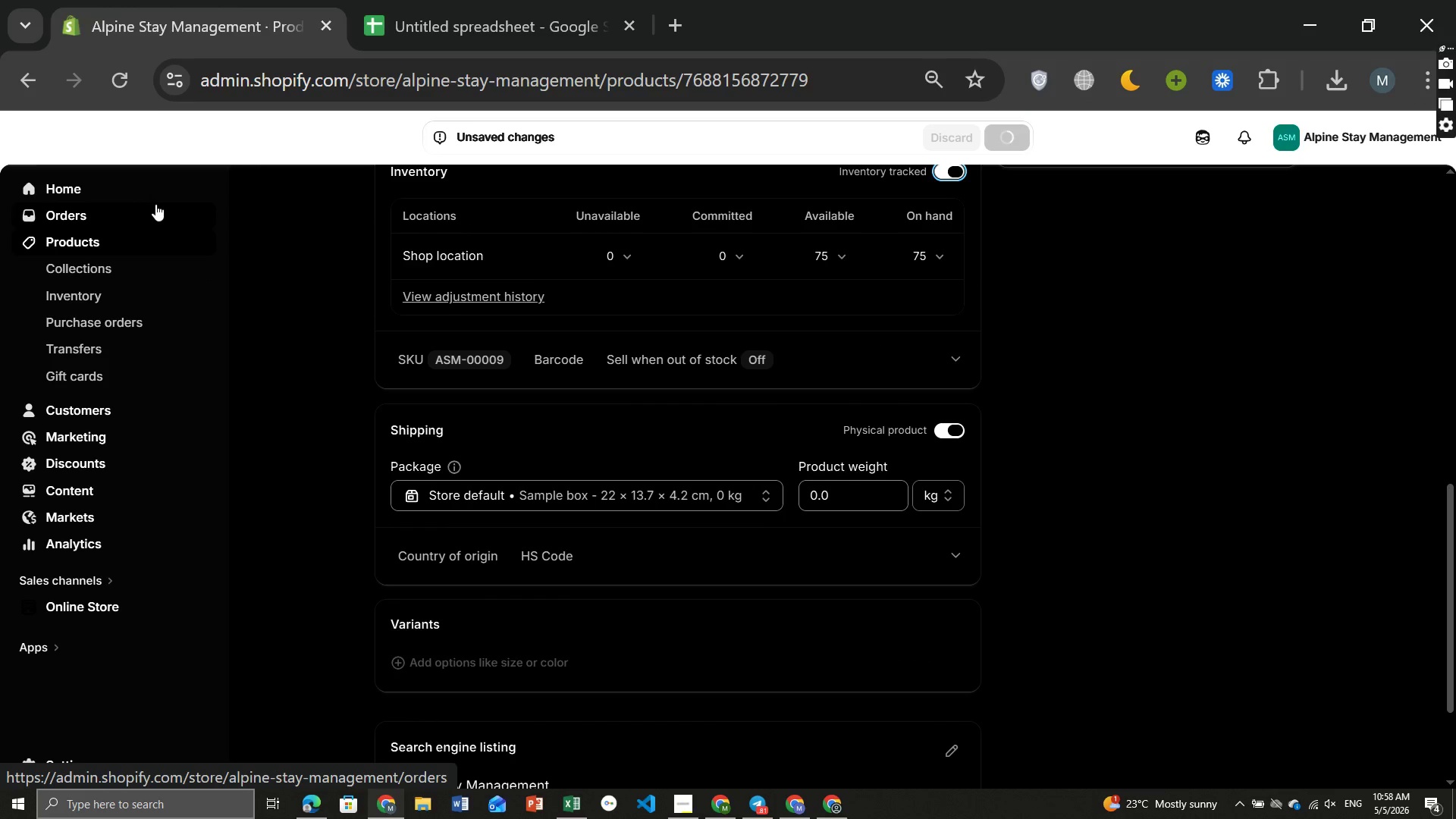 
wait(11.03)
 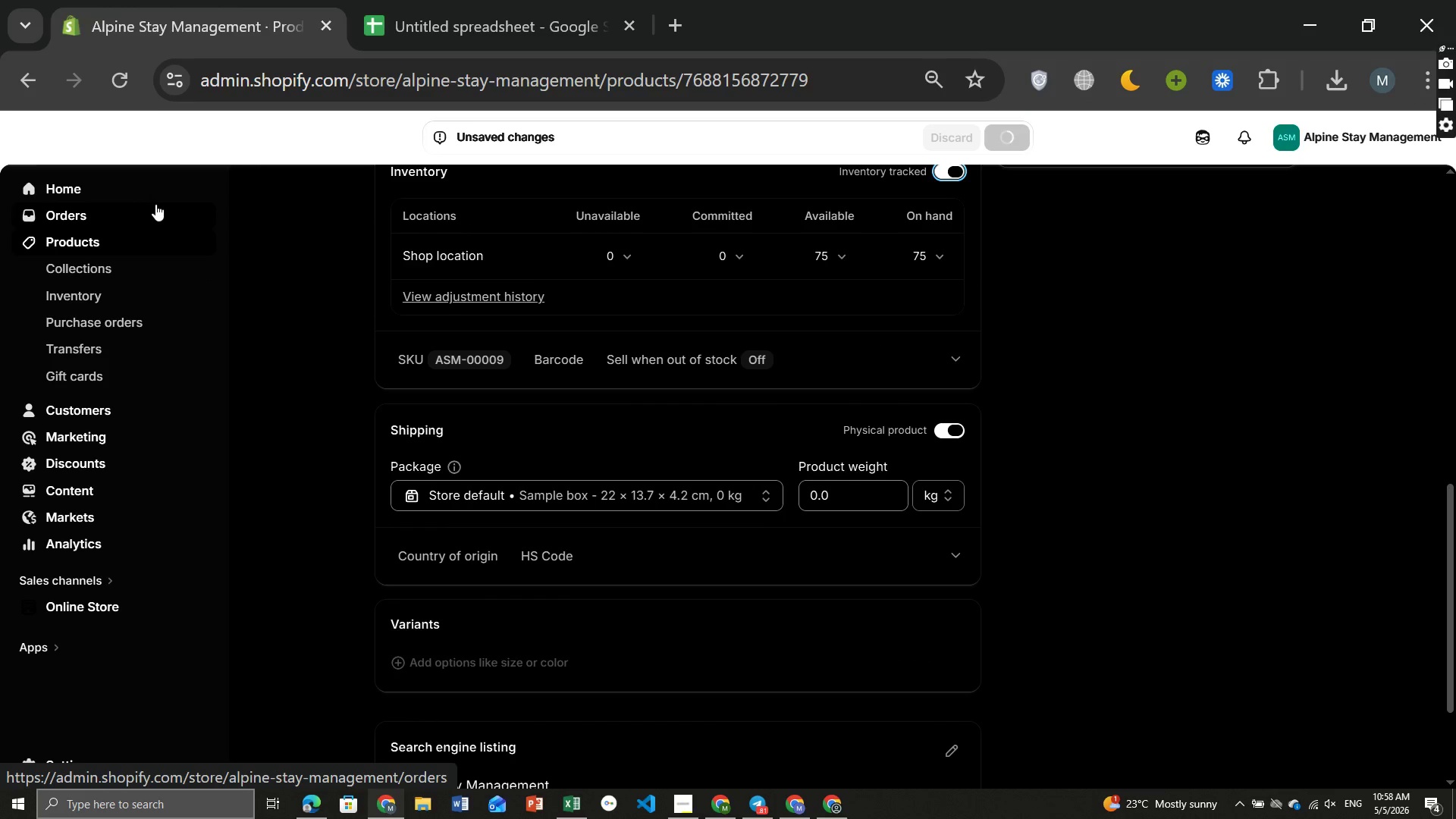 
left_click([75, 235])
 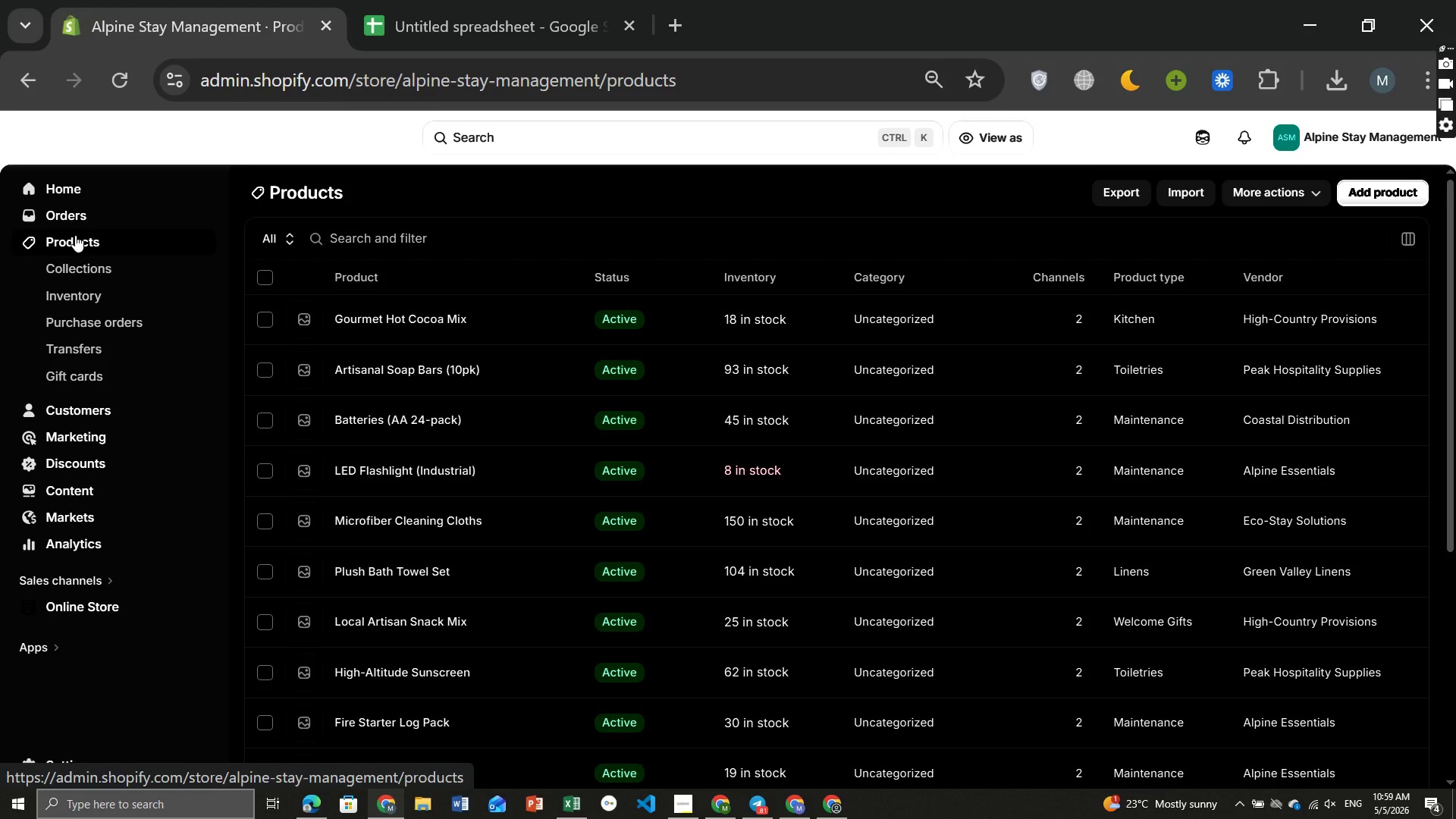 
wait(19.28)
 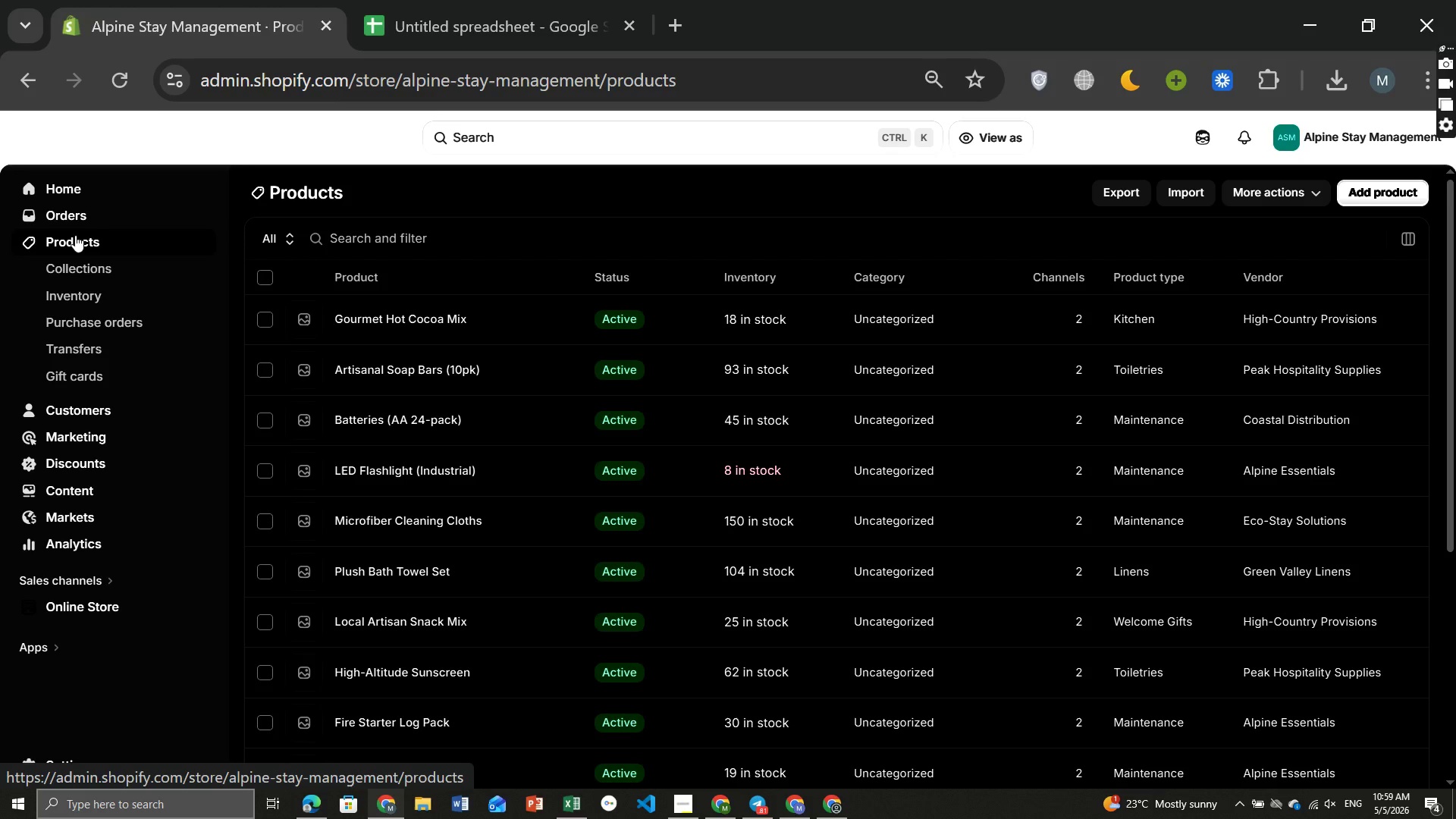 
left_click([406, 544])
 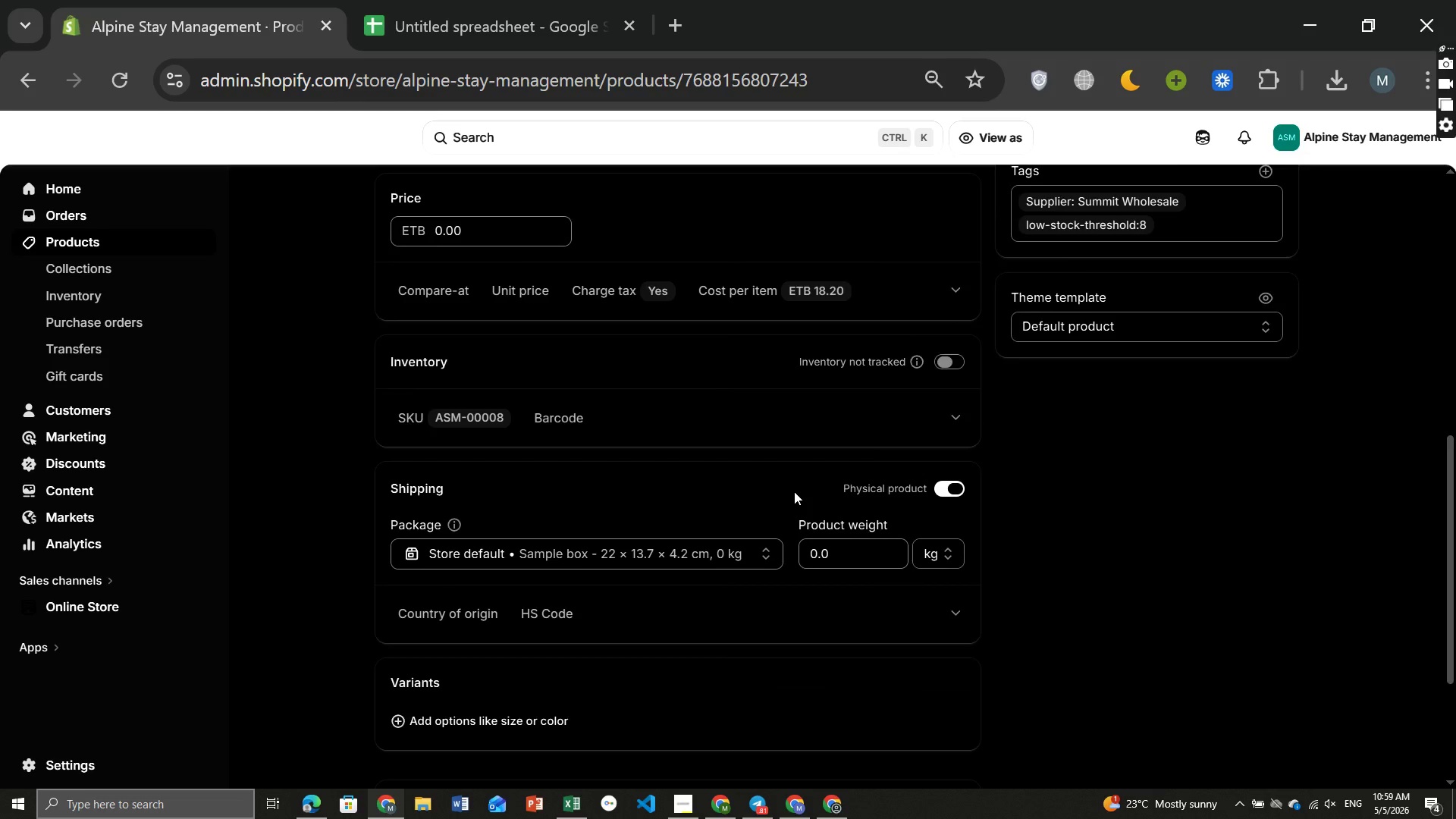 
wait(7.55)
 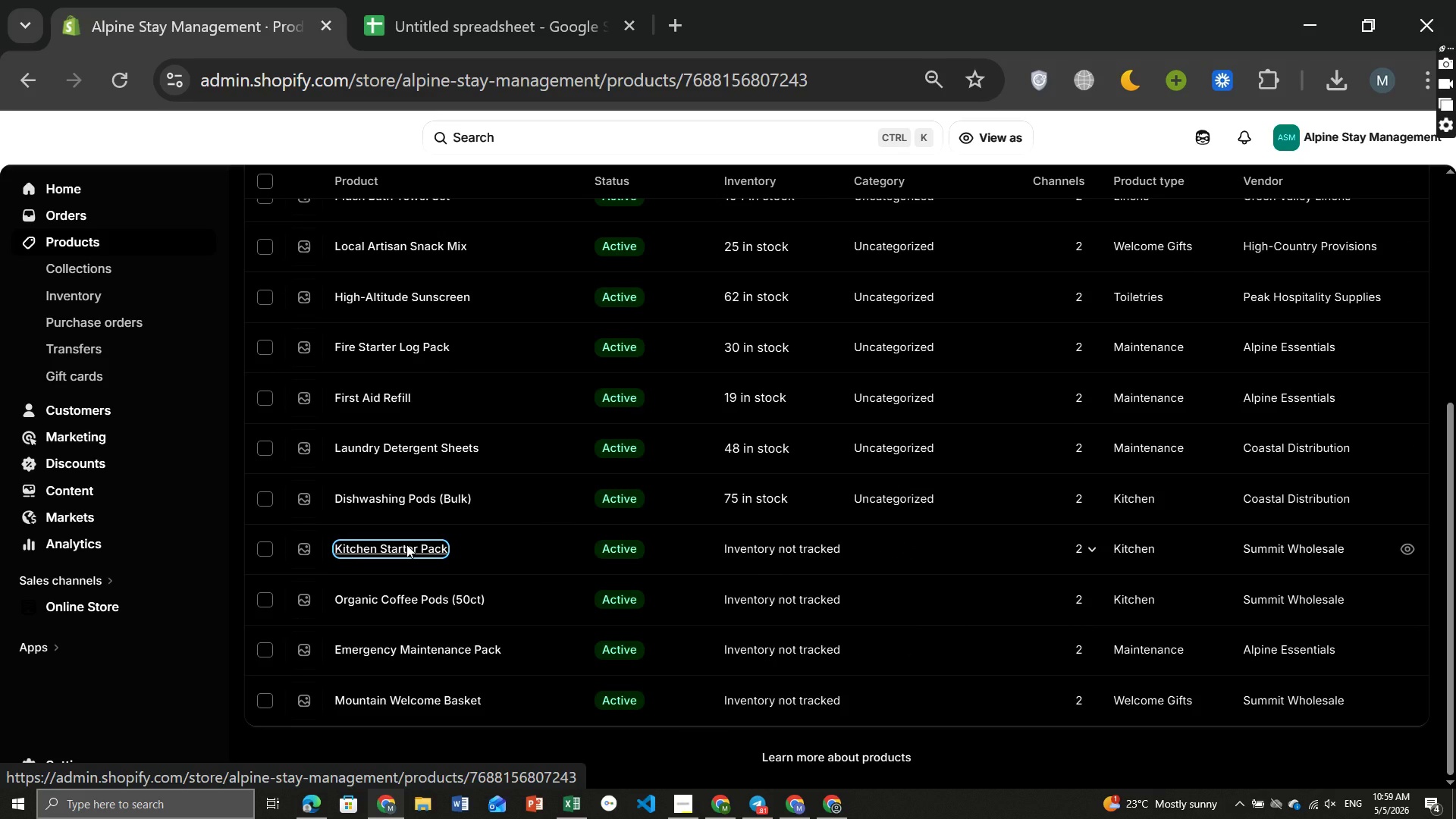 
left_click([945, 267])
 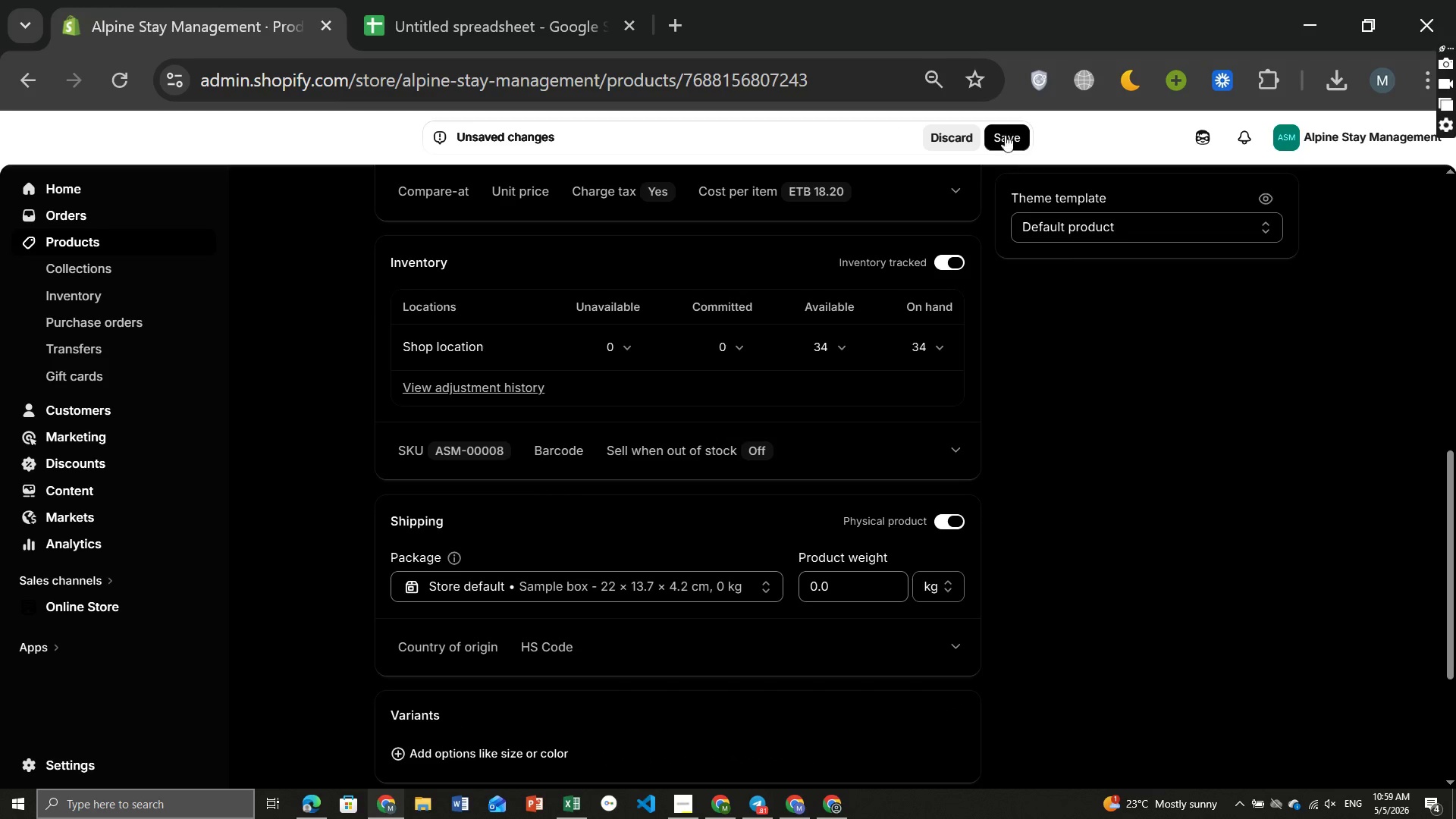 
left_click([1006, 128])
 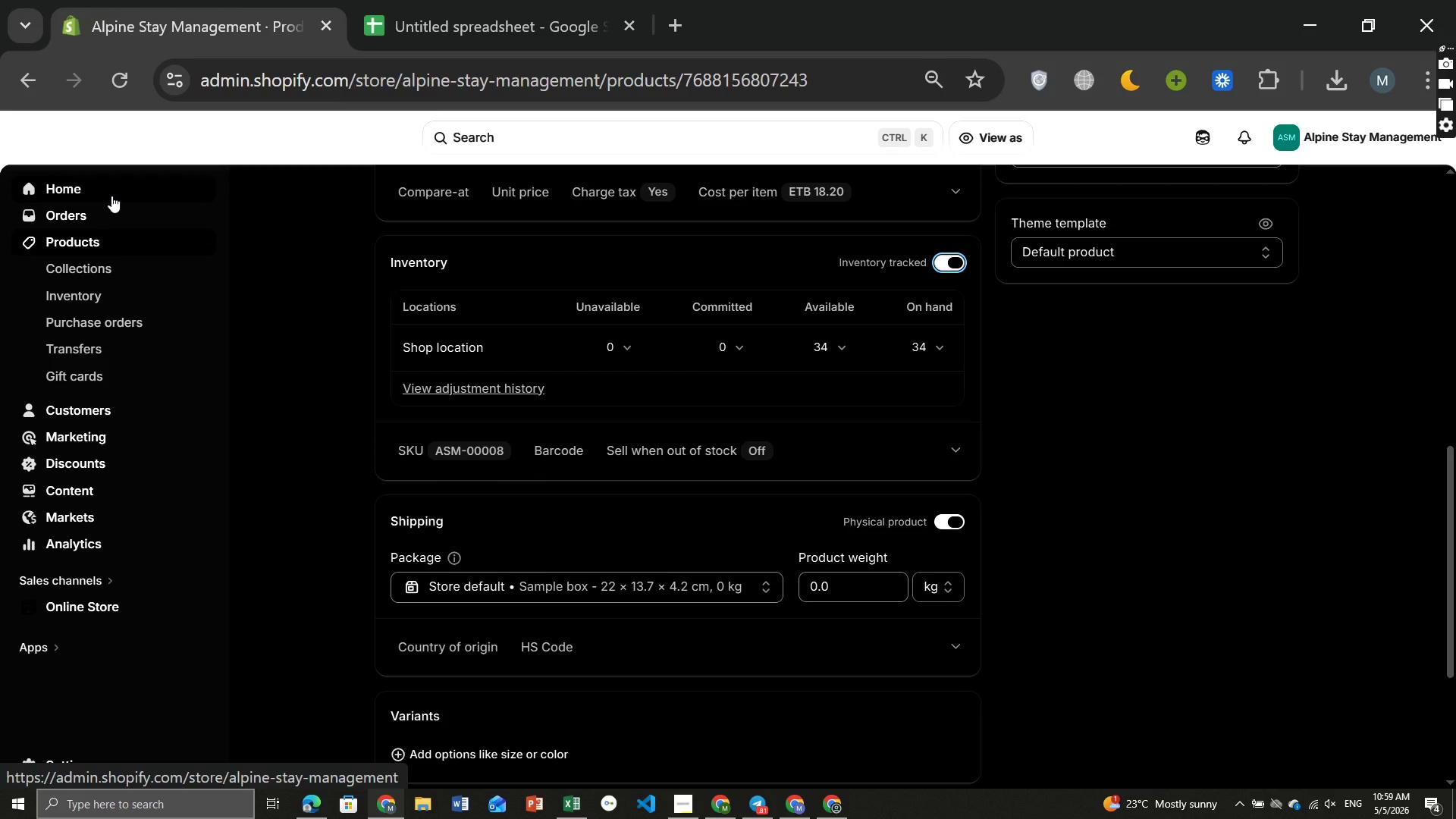 
wait(29.03)
 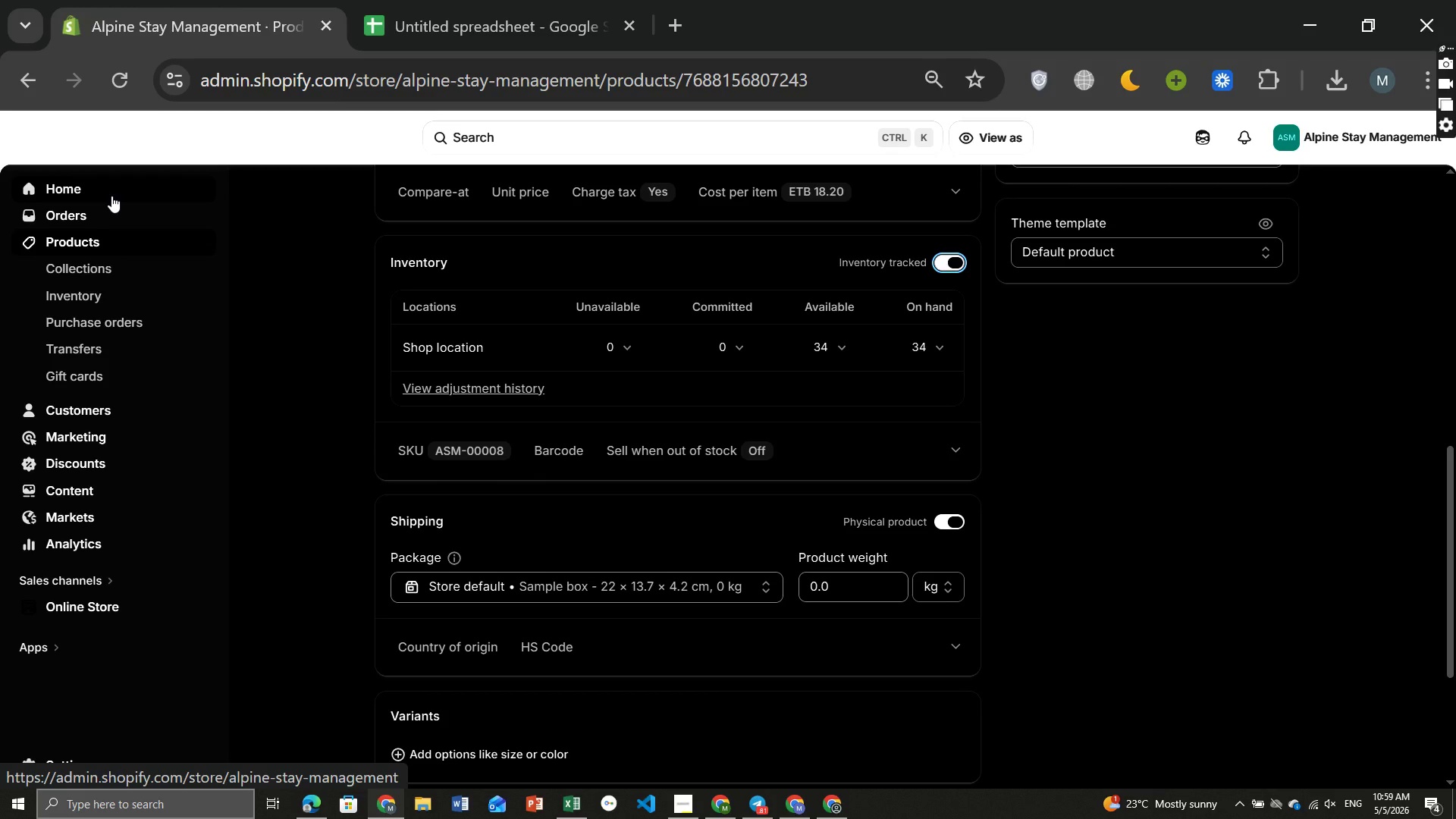 
left_click([80, 231])
 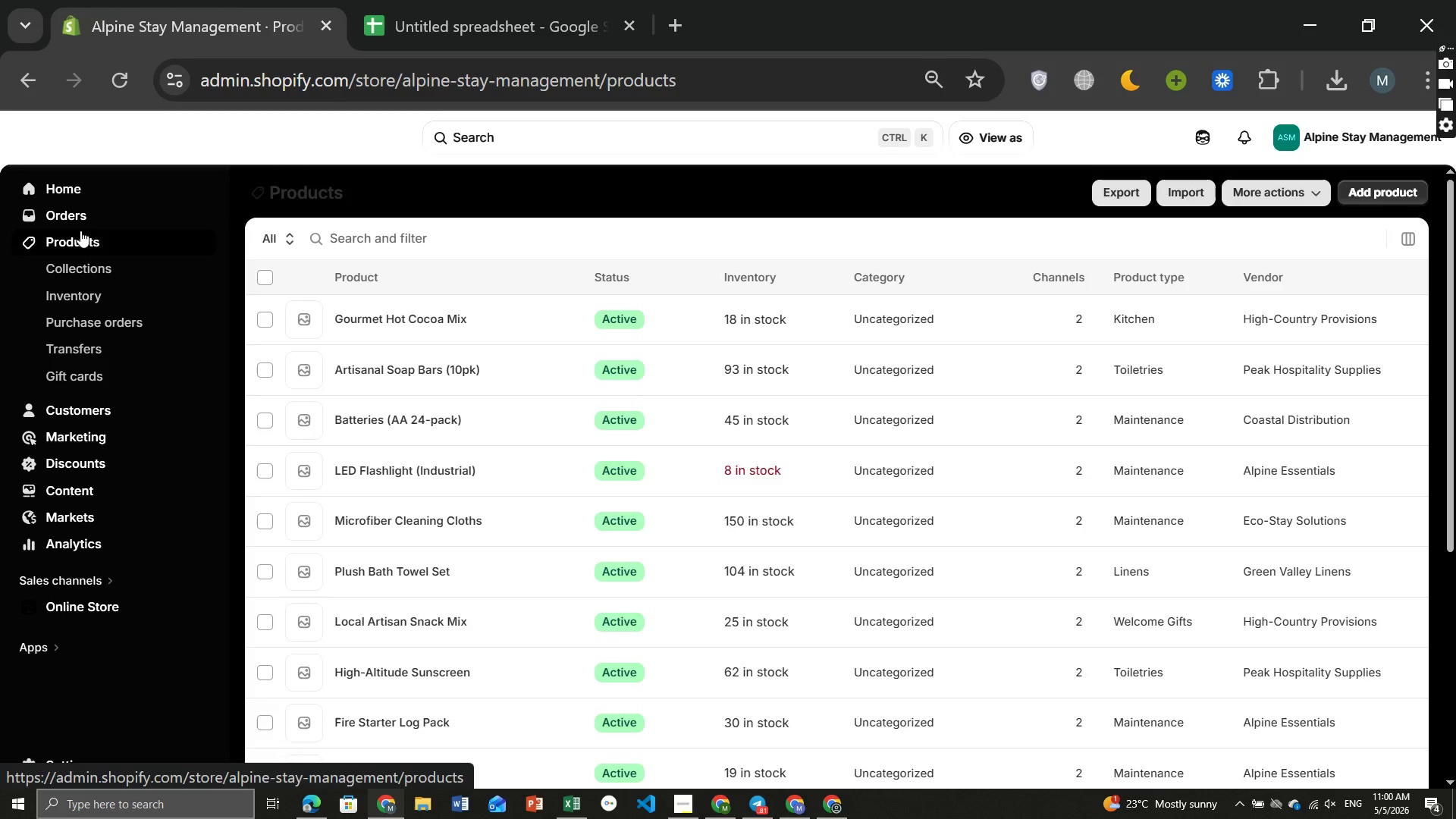 
wait(9.03)
 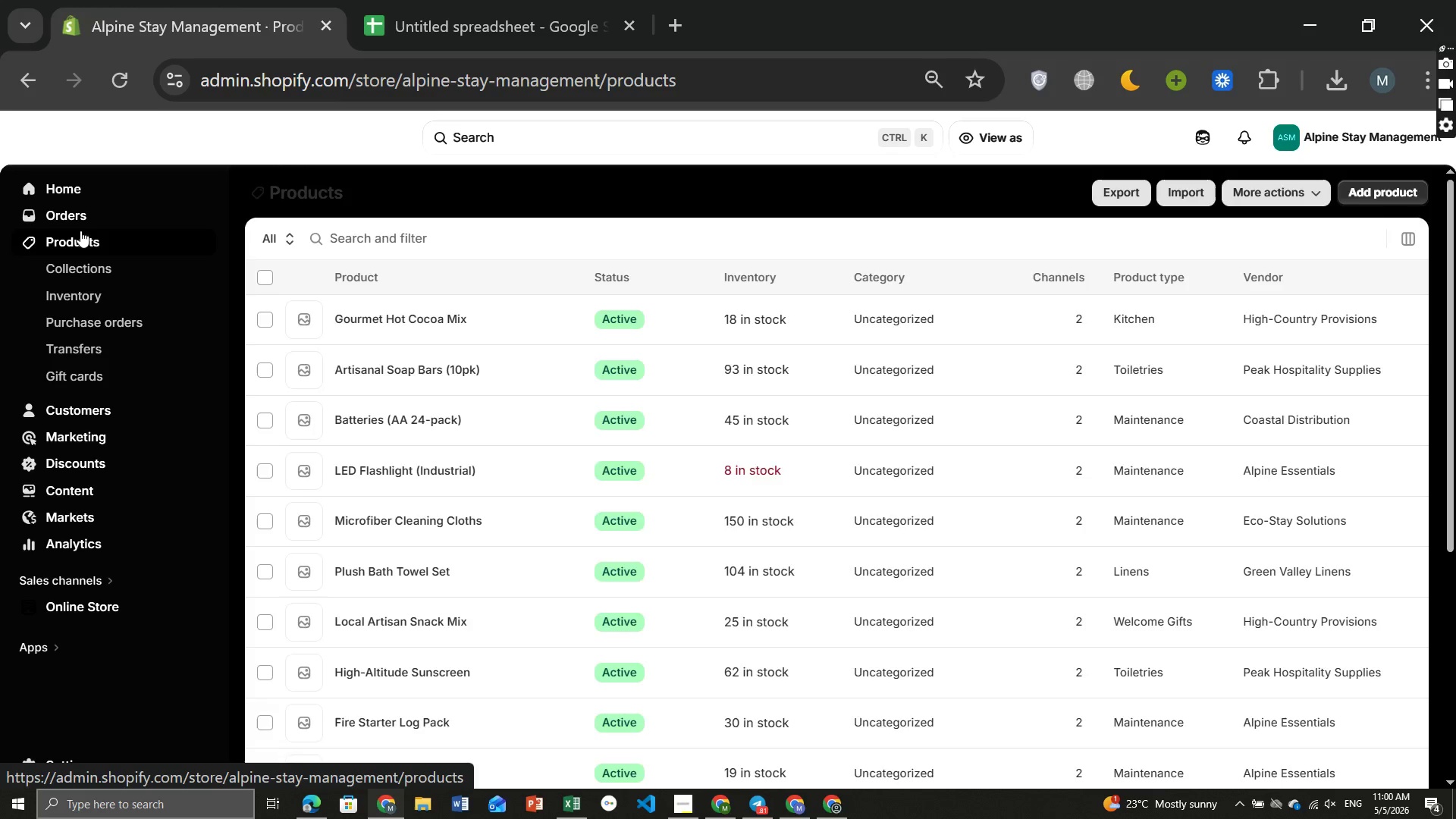 
left_click([770, 606])
 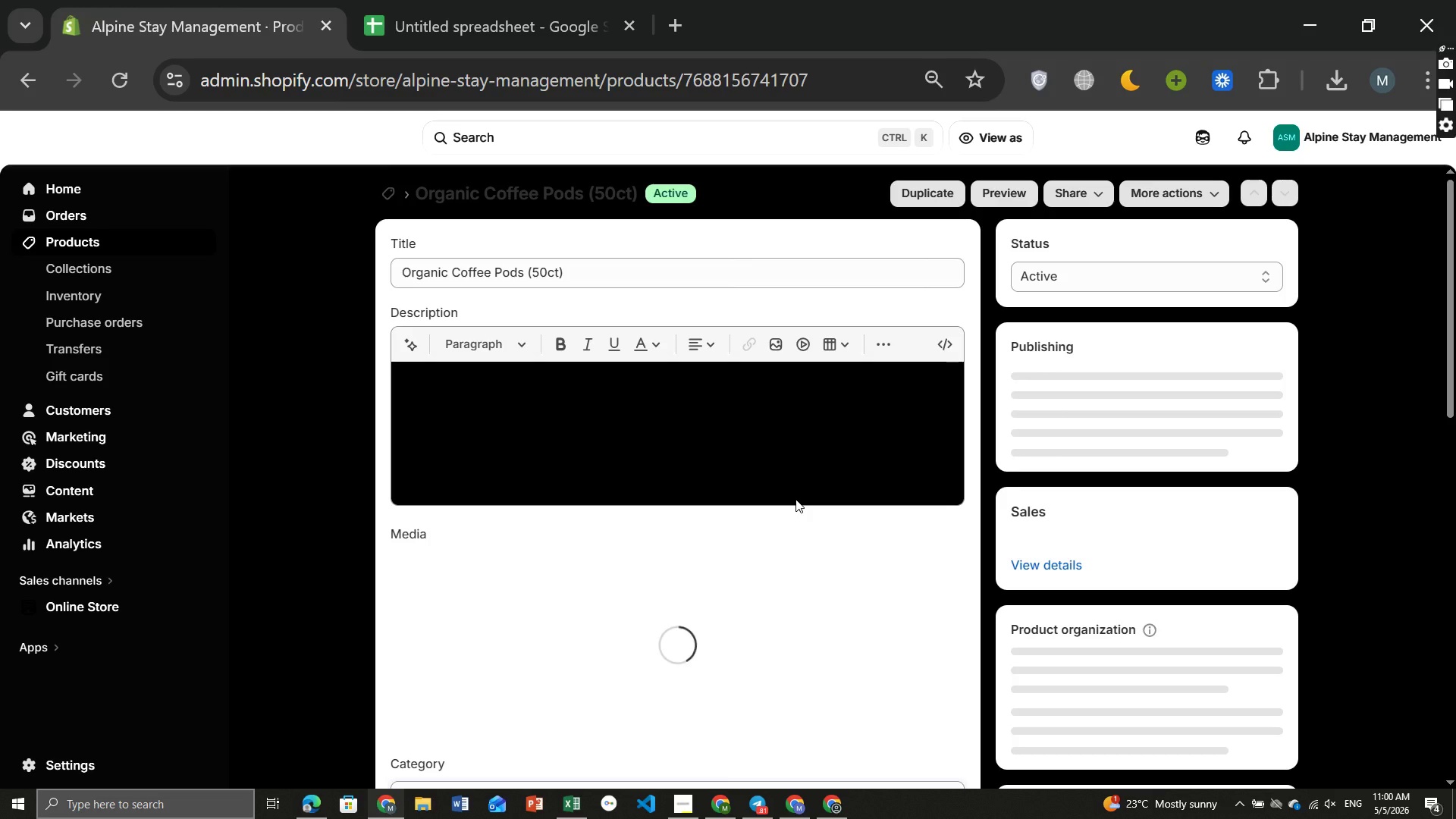 
wait(9.31)
 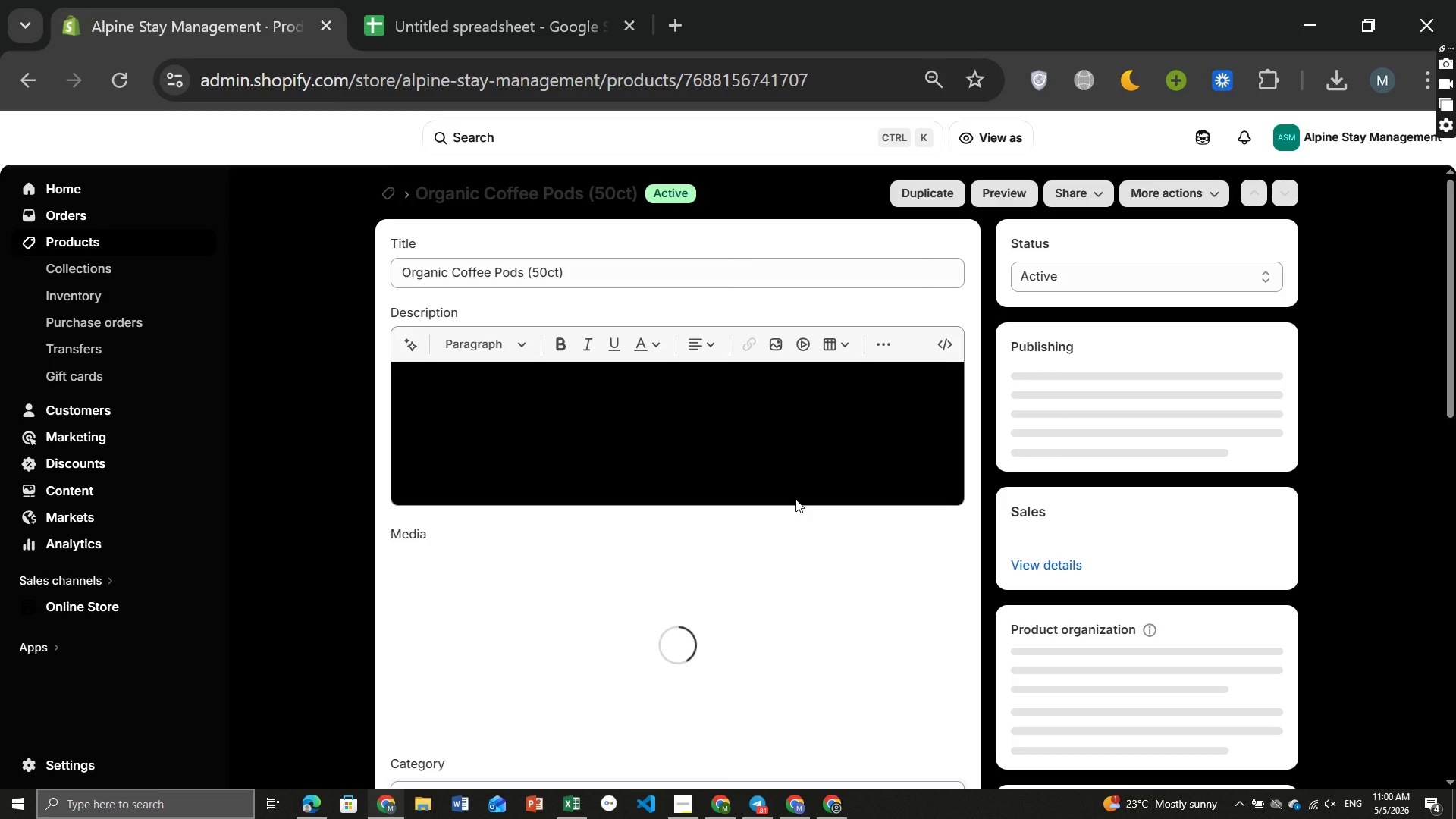 
left_click([955, 664])
 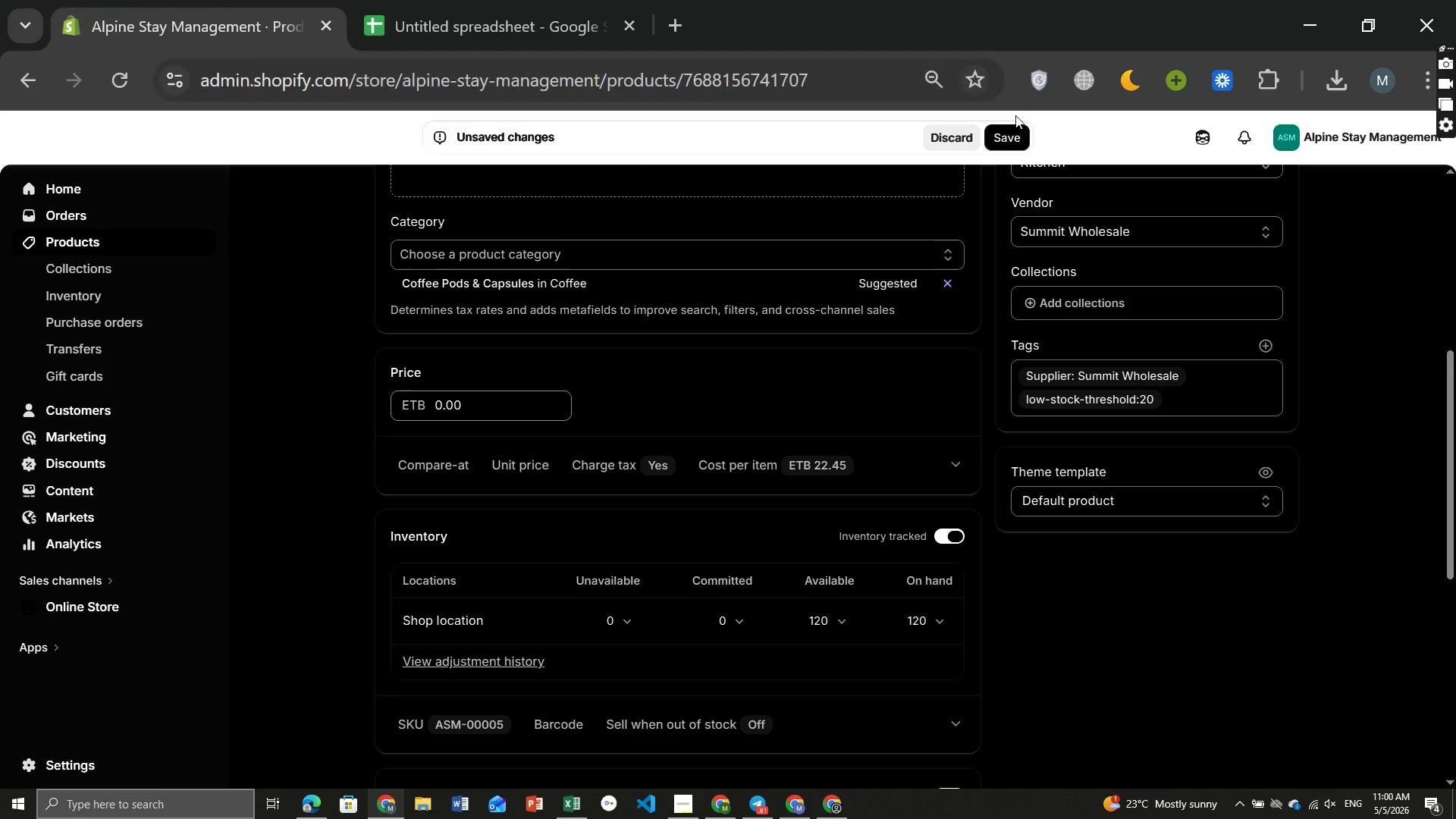 
left_click([1020, 129])
 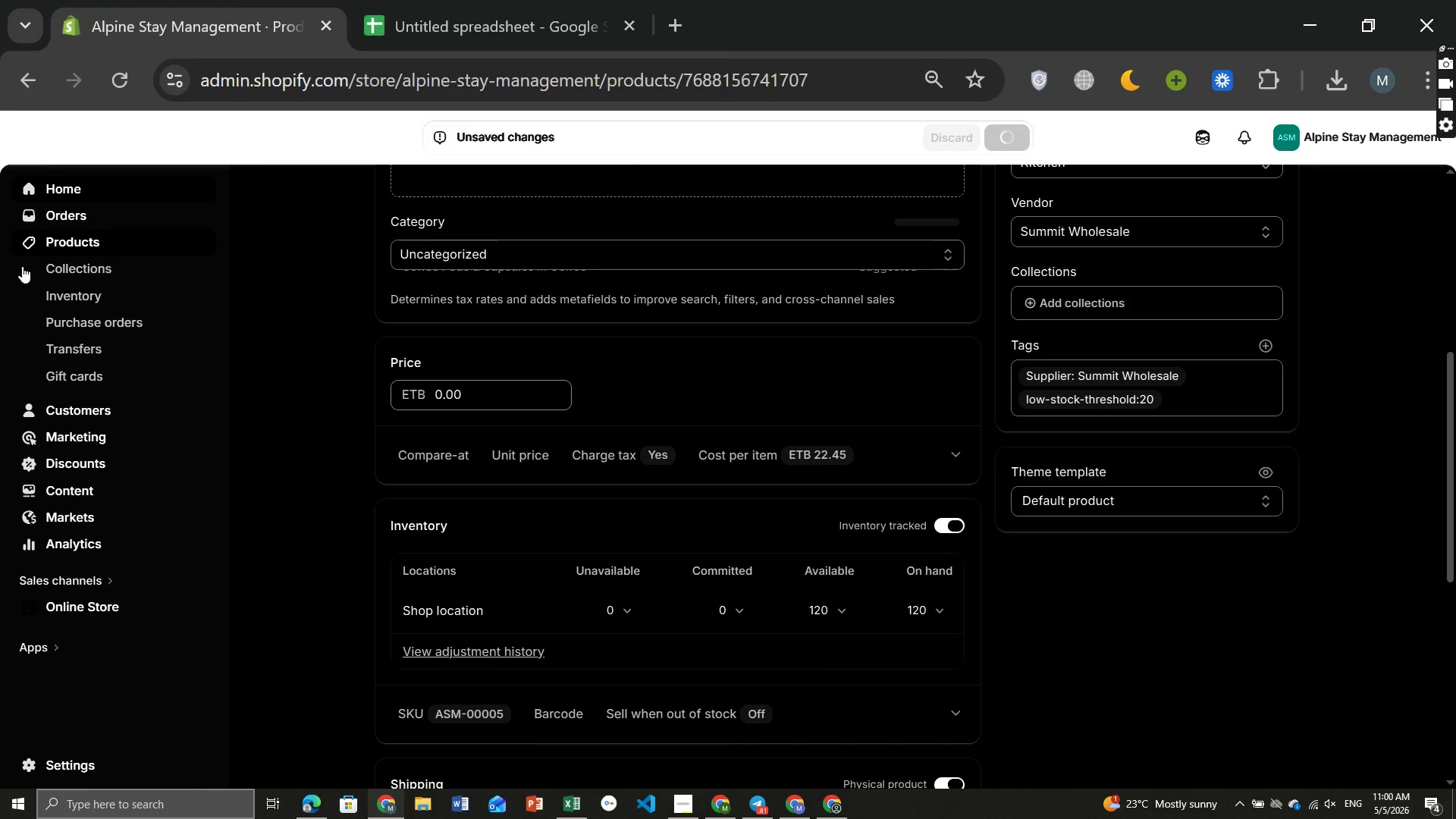 
wait(12.12)
 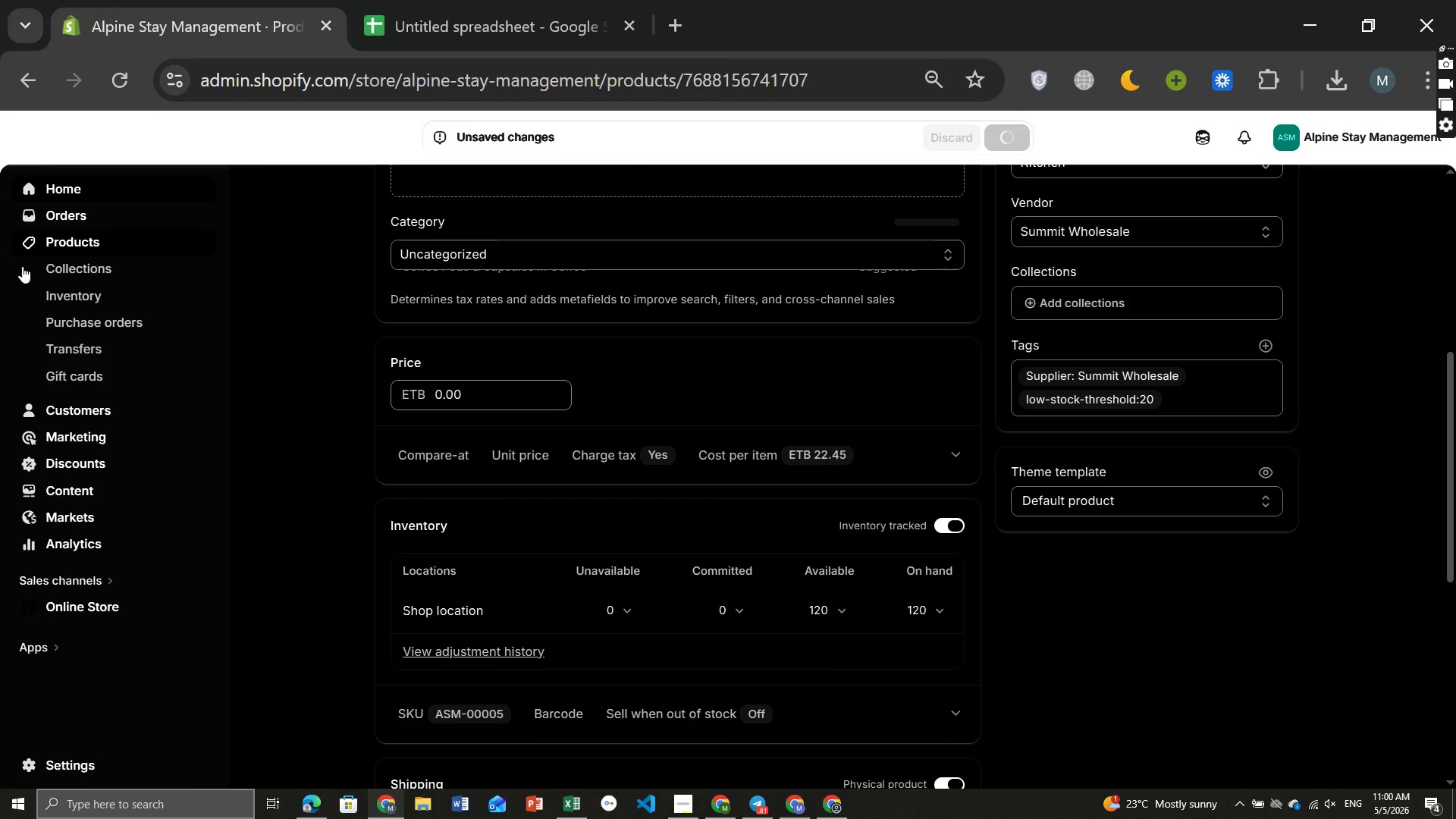 
left_click([82, 239])
 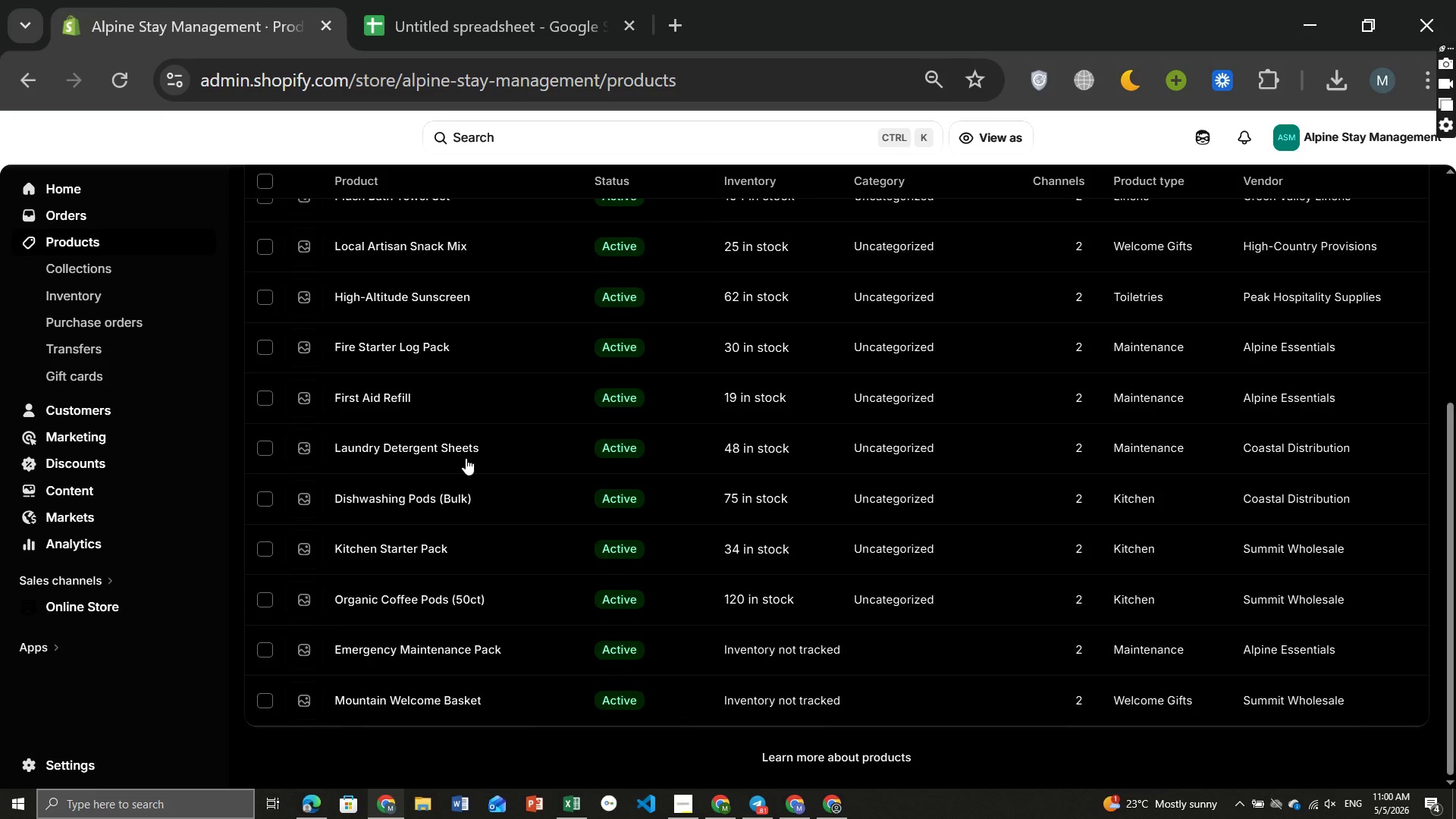 
wait(6.11)
 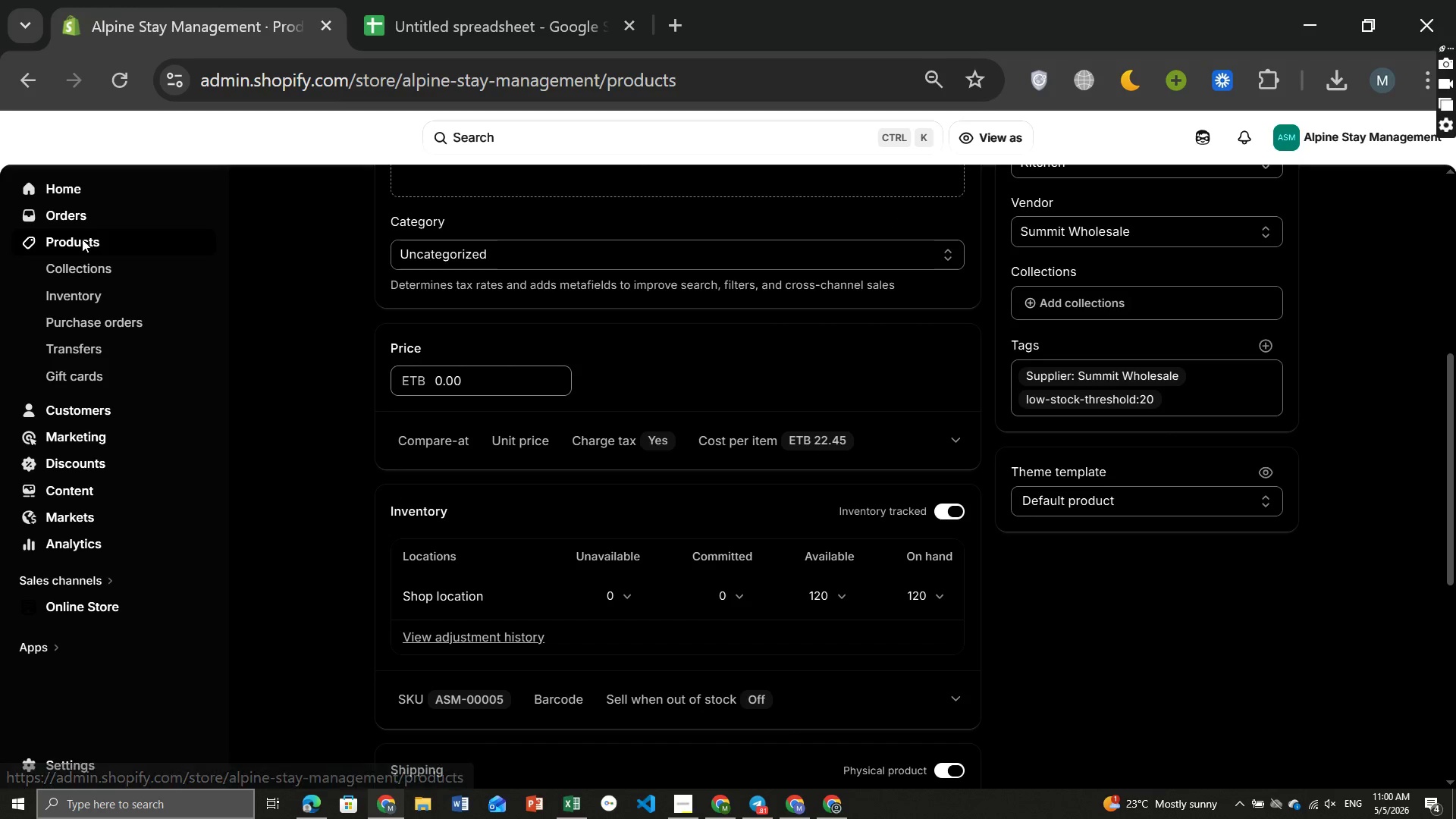 
left_click([366, 650])
 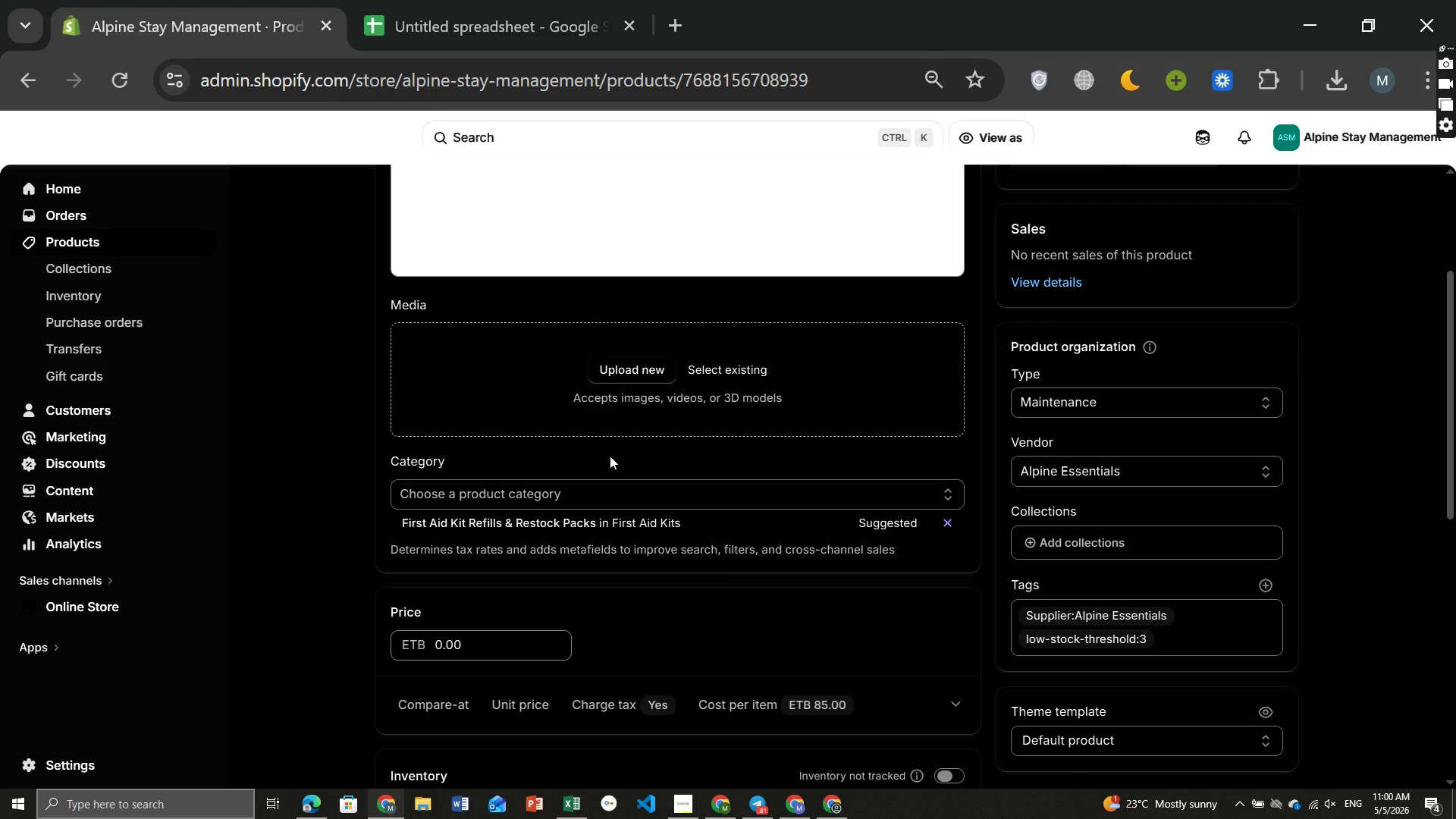 
wait(7.48)
 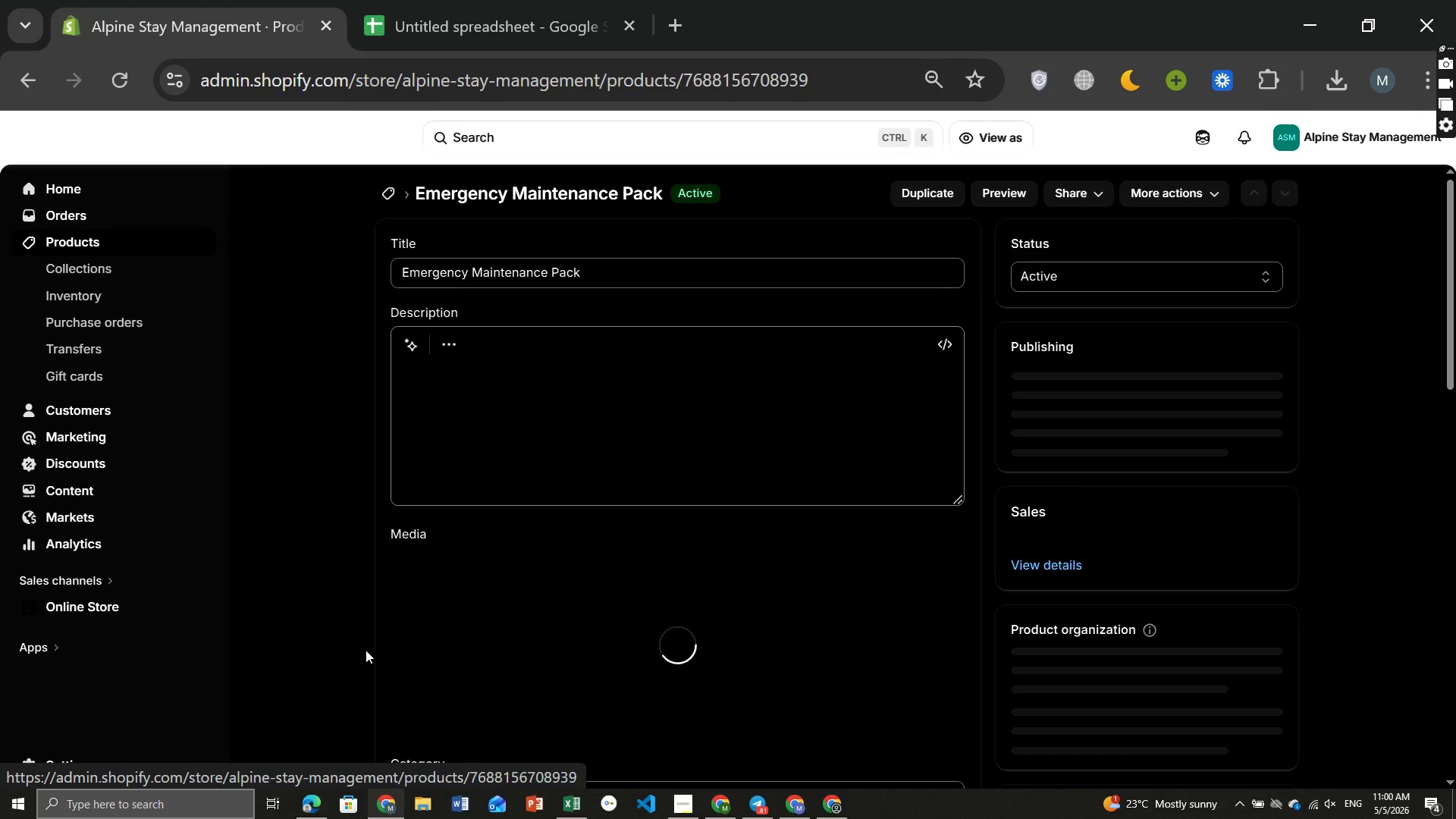 
left_click([949, 529])
 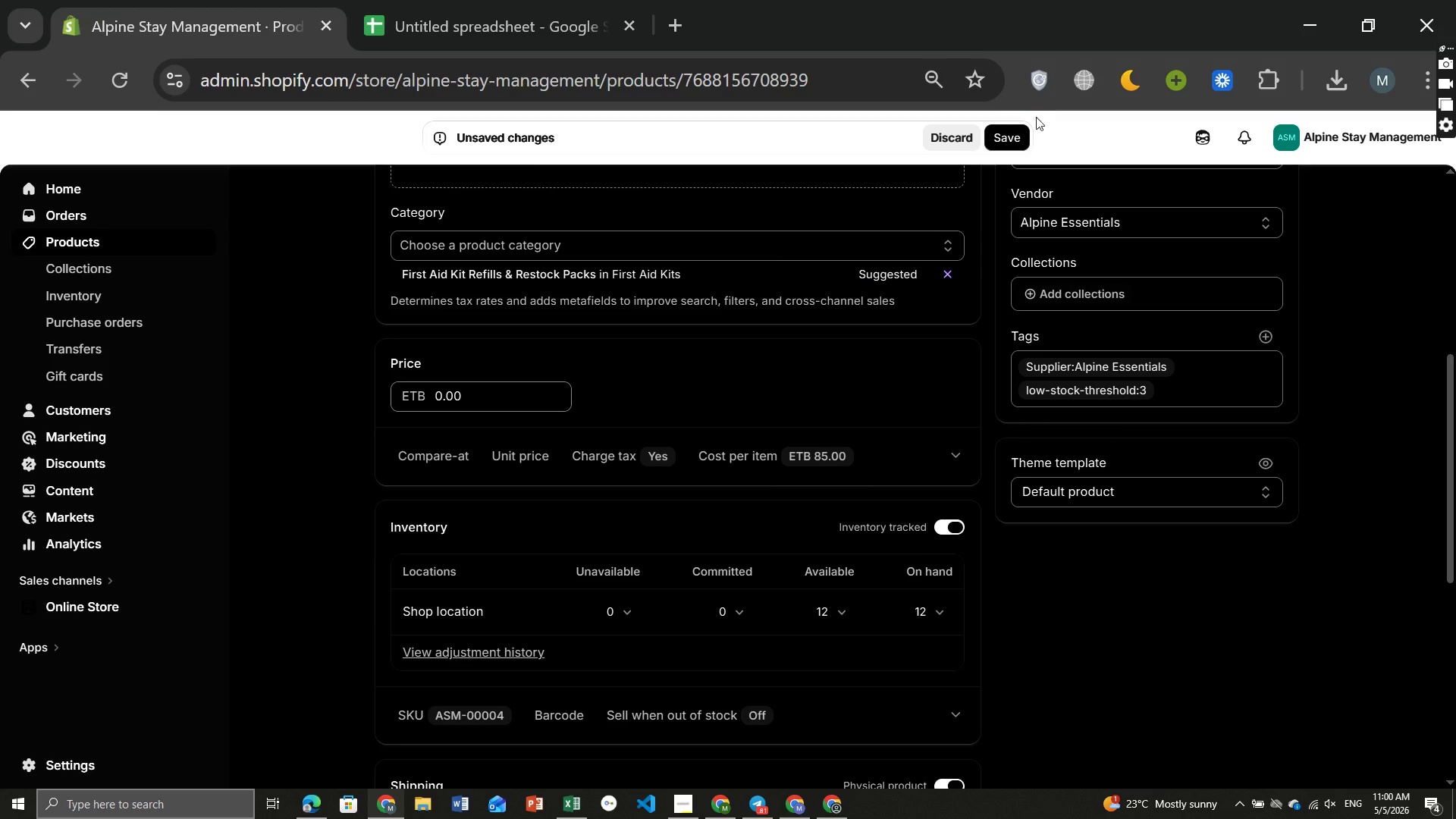 
left_click([1006, 140])
 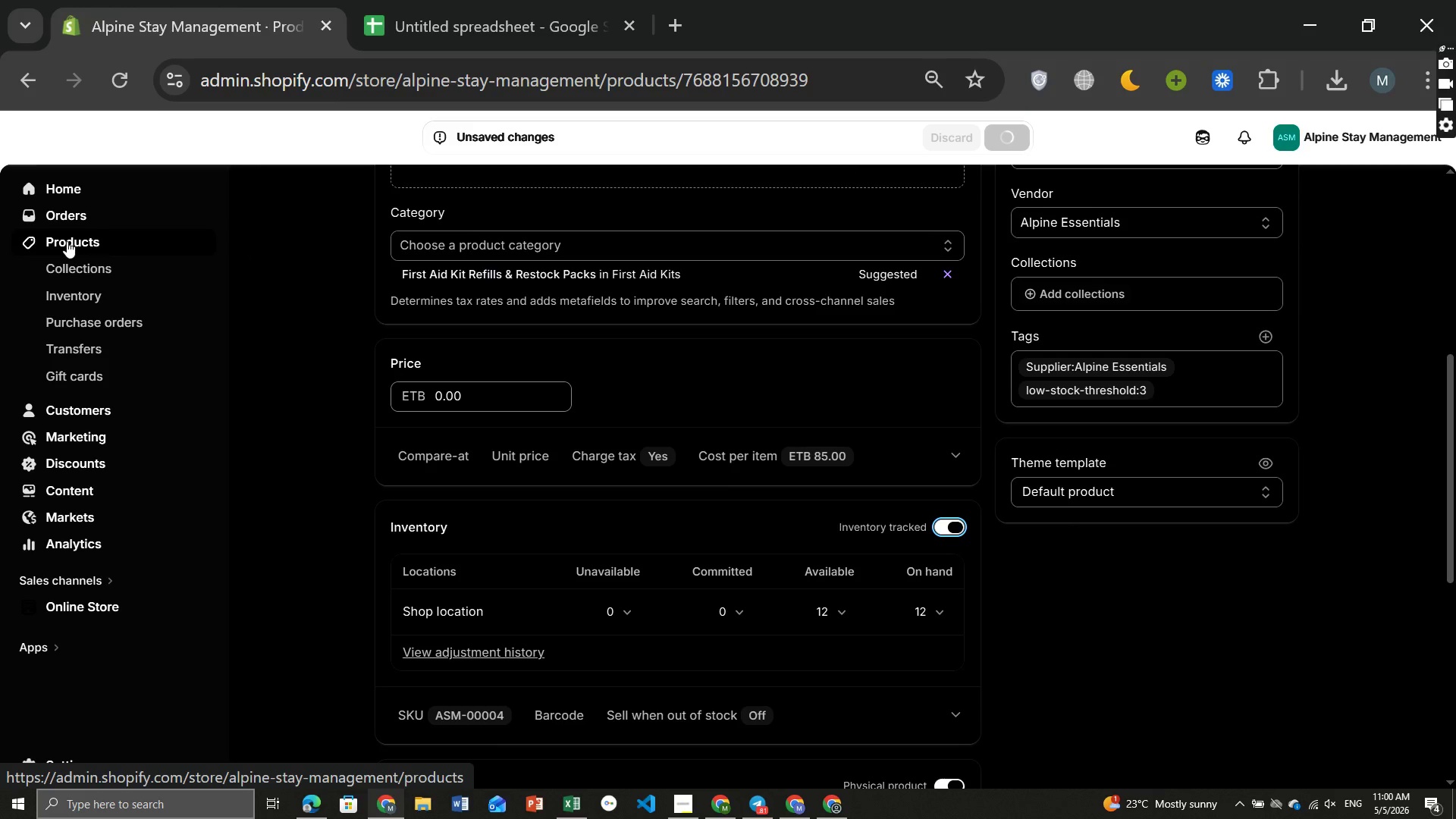 
wait(11.27)
 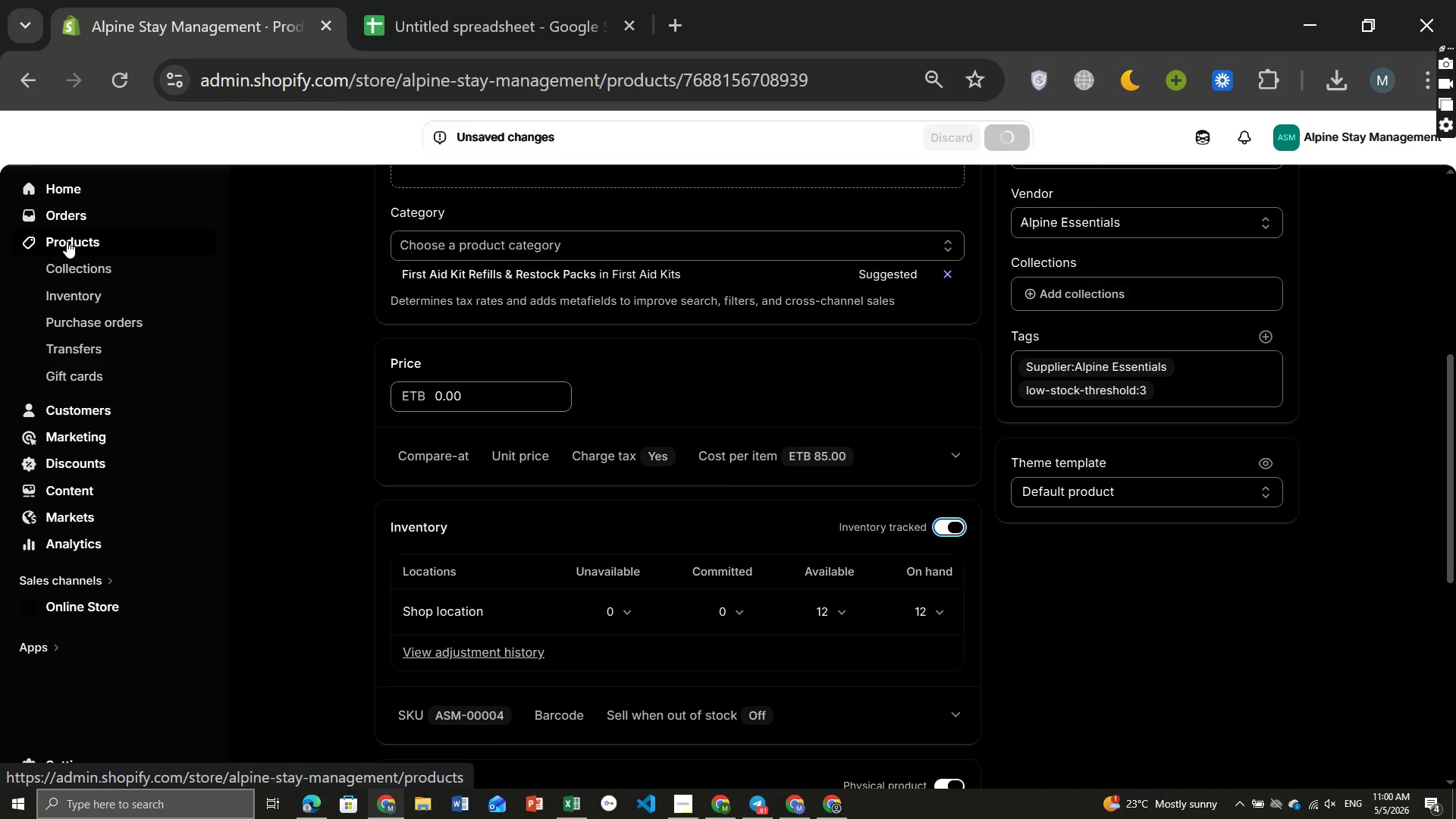 
left_click([67, 241])
 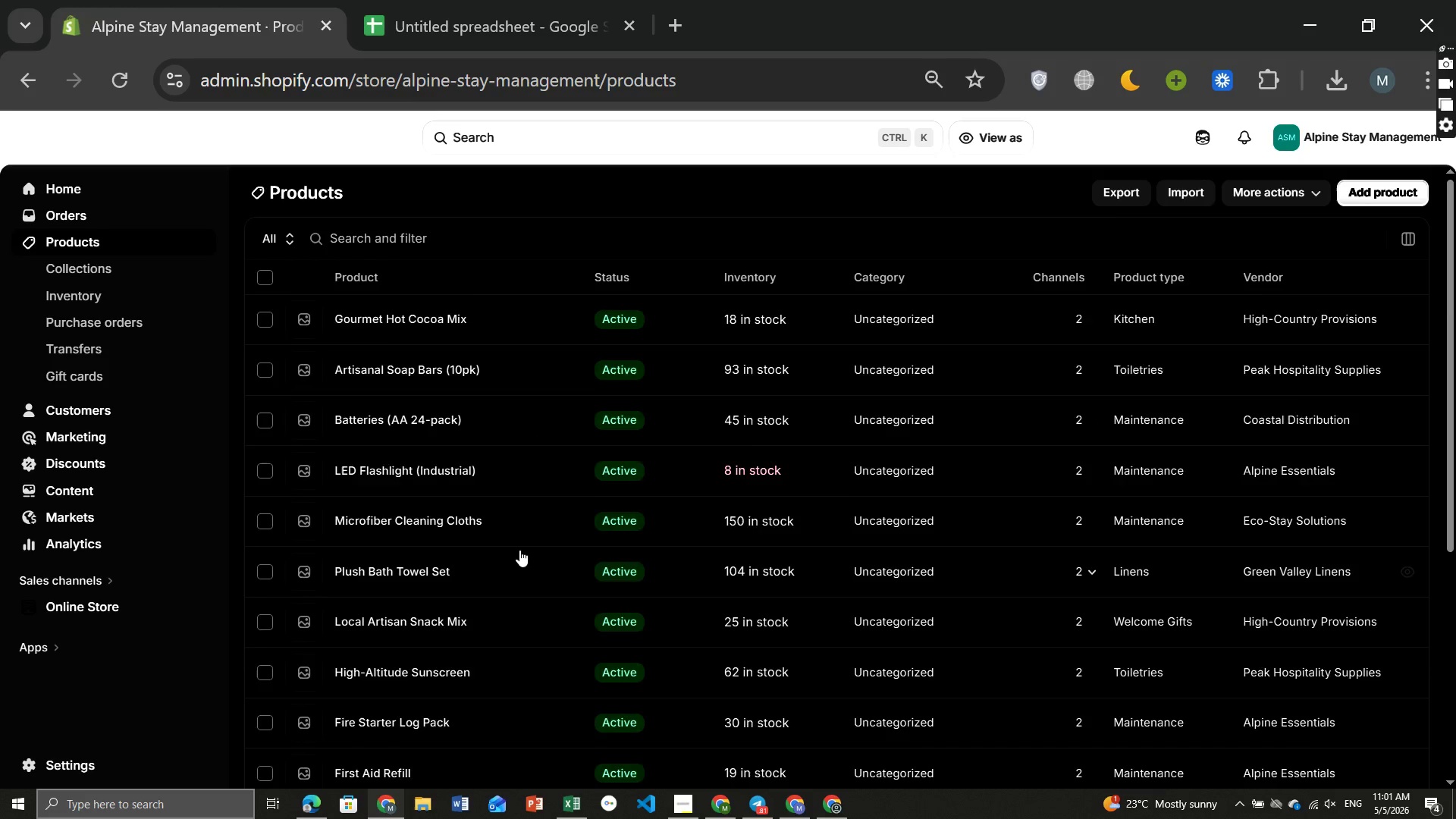 
wait(6.98)
 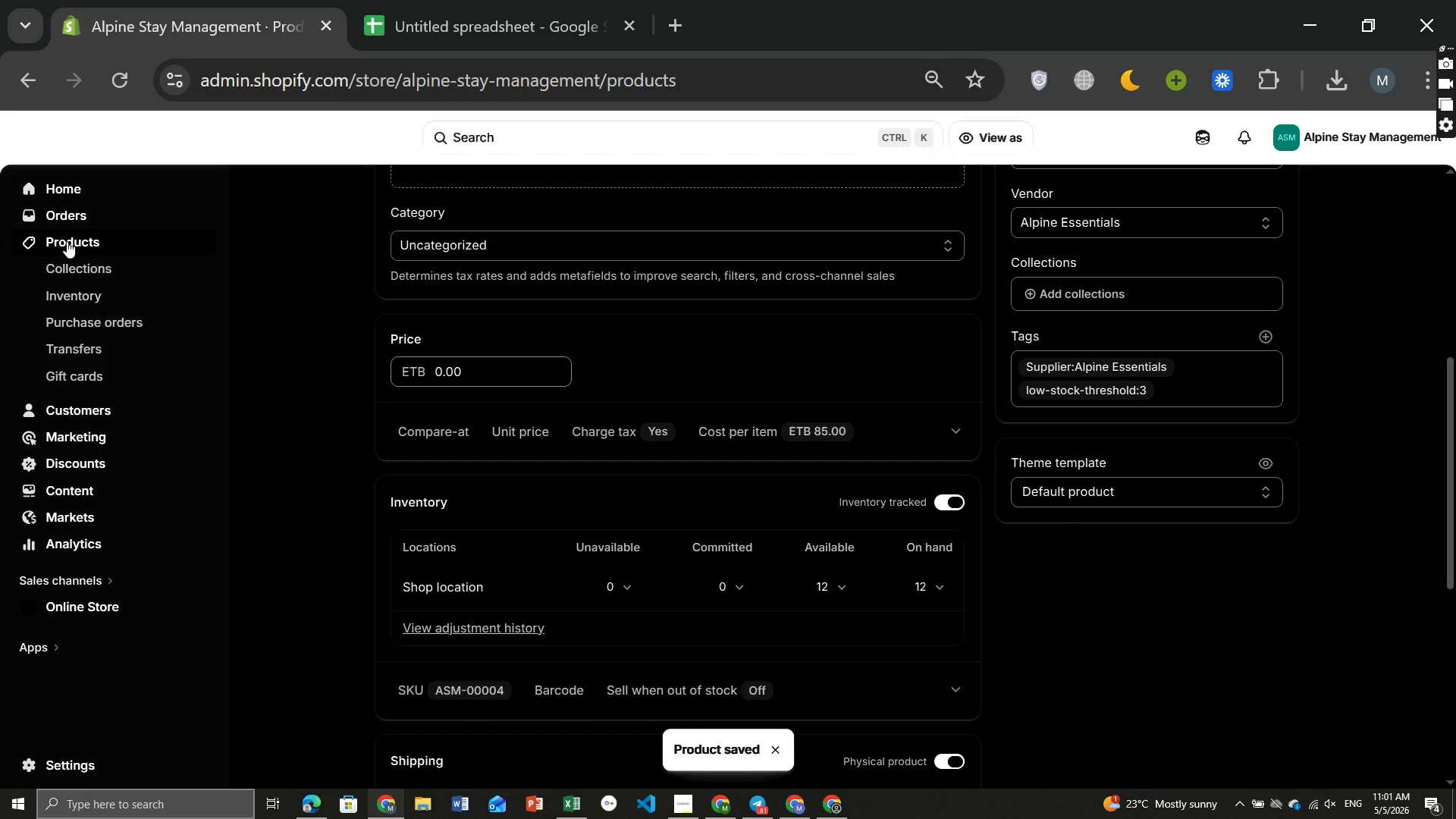 
left_click([433, 697])
 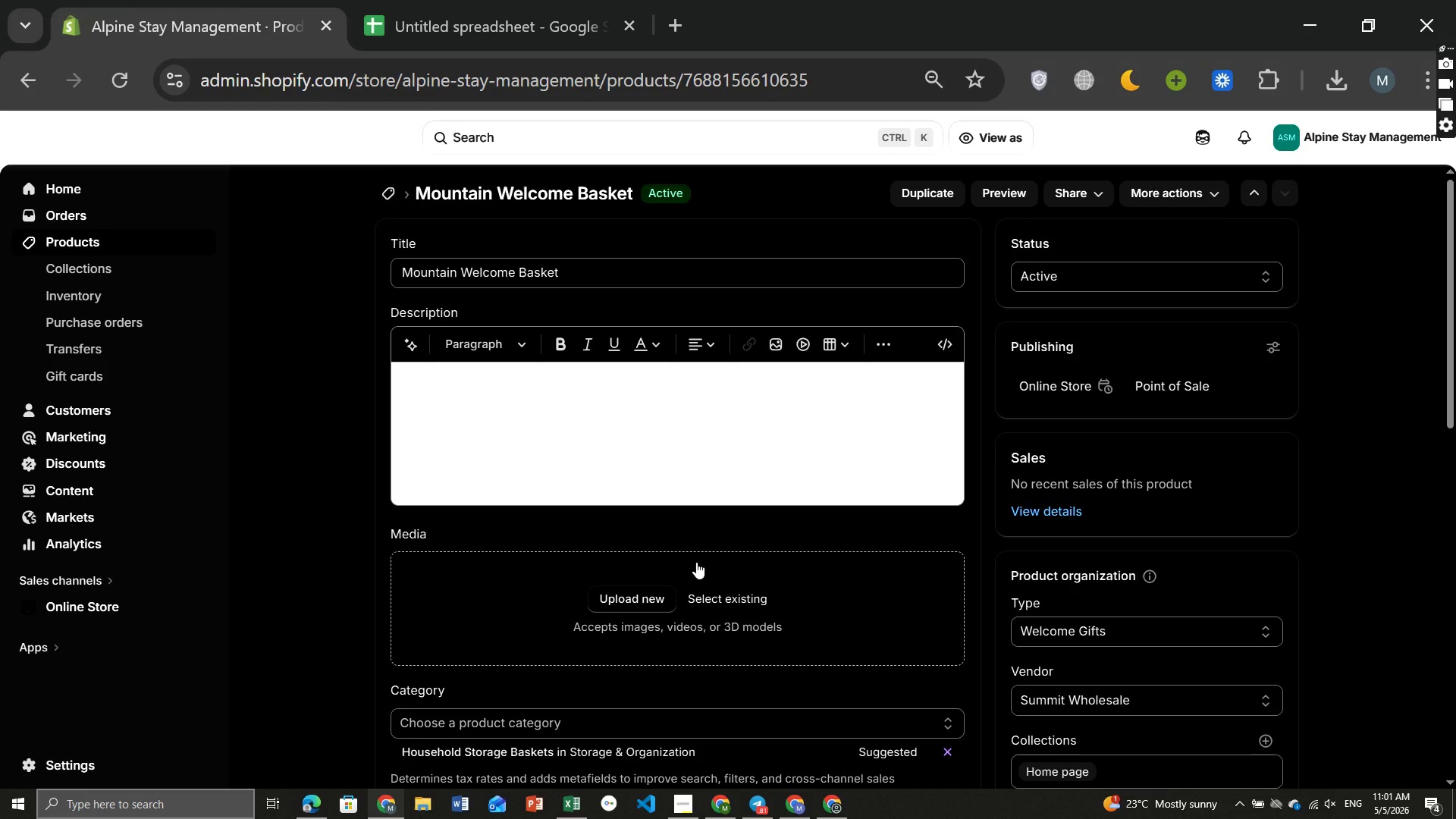 
wait(11.45)
 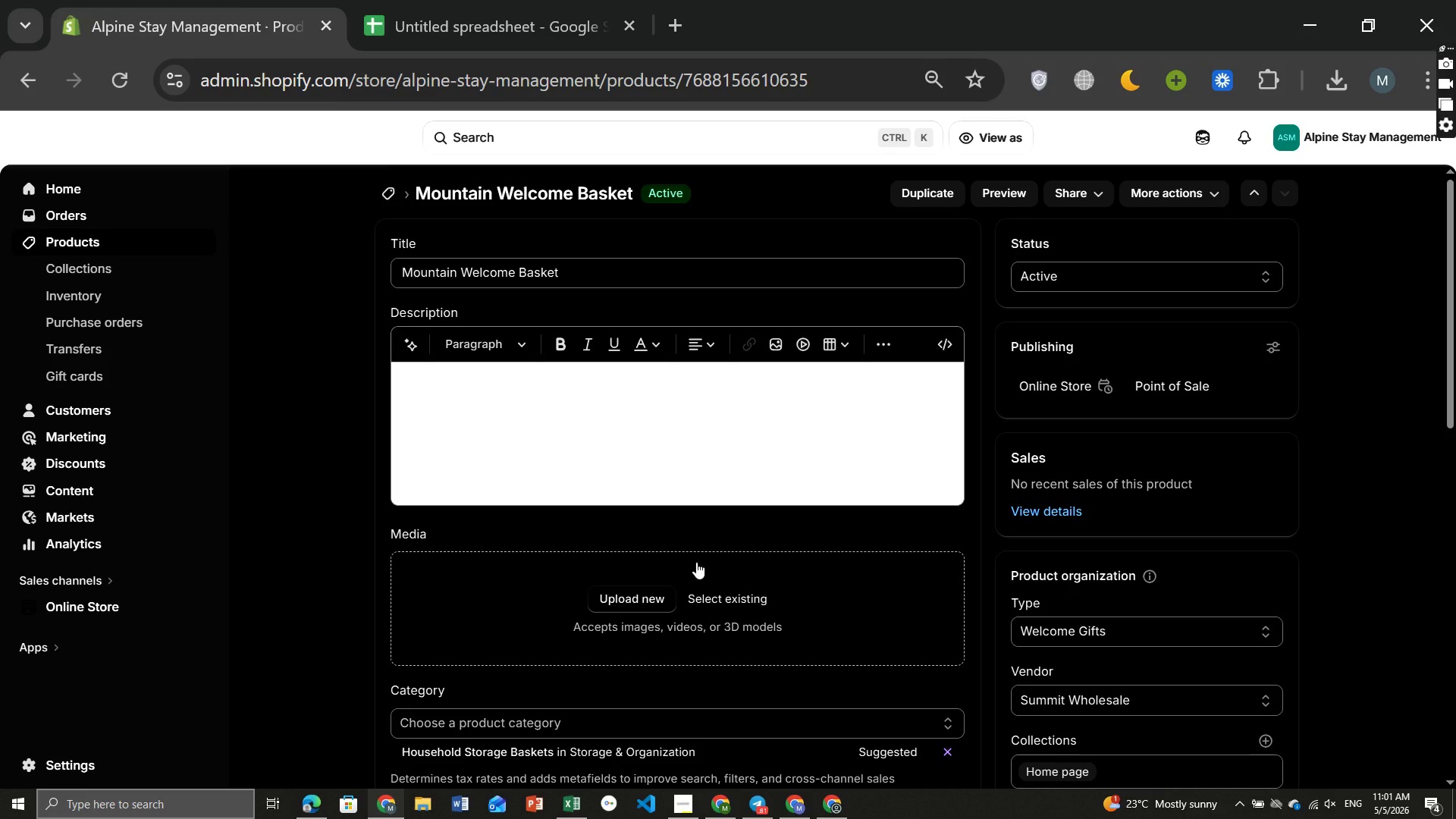 
left_click([949, 341])
 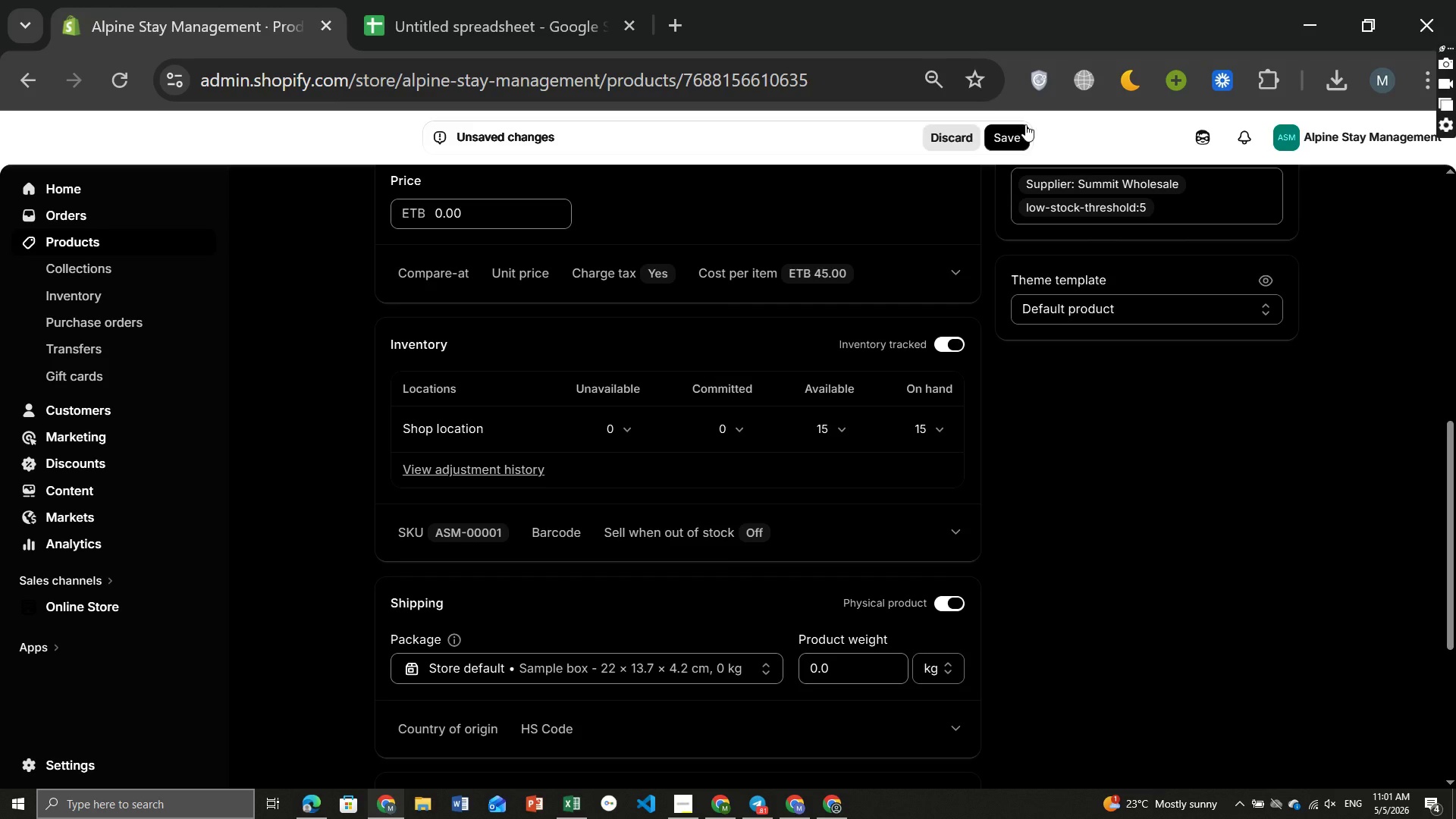 
left_click([1021, 130])
 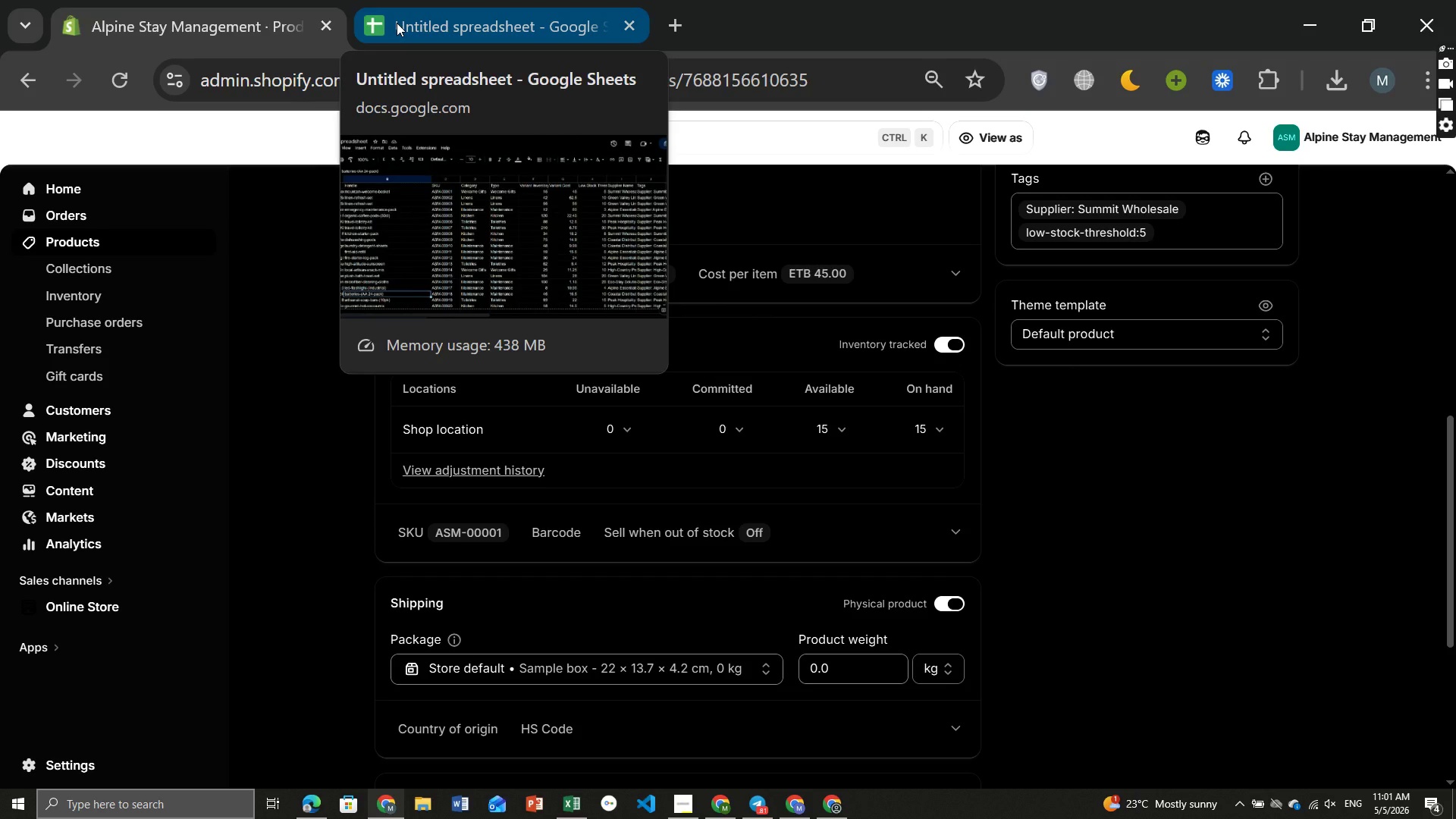 
wait(22.73)
 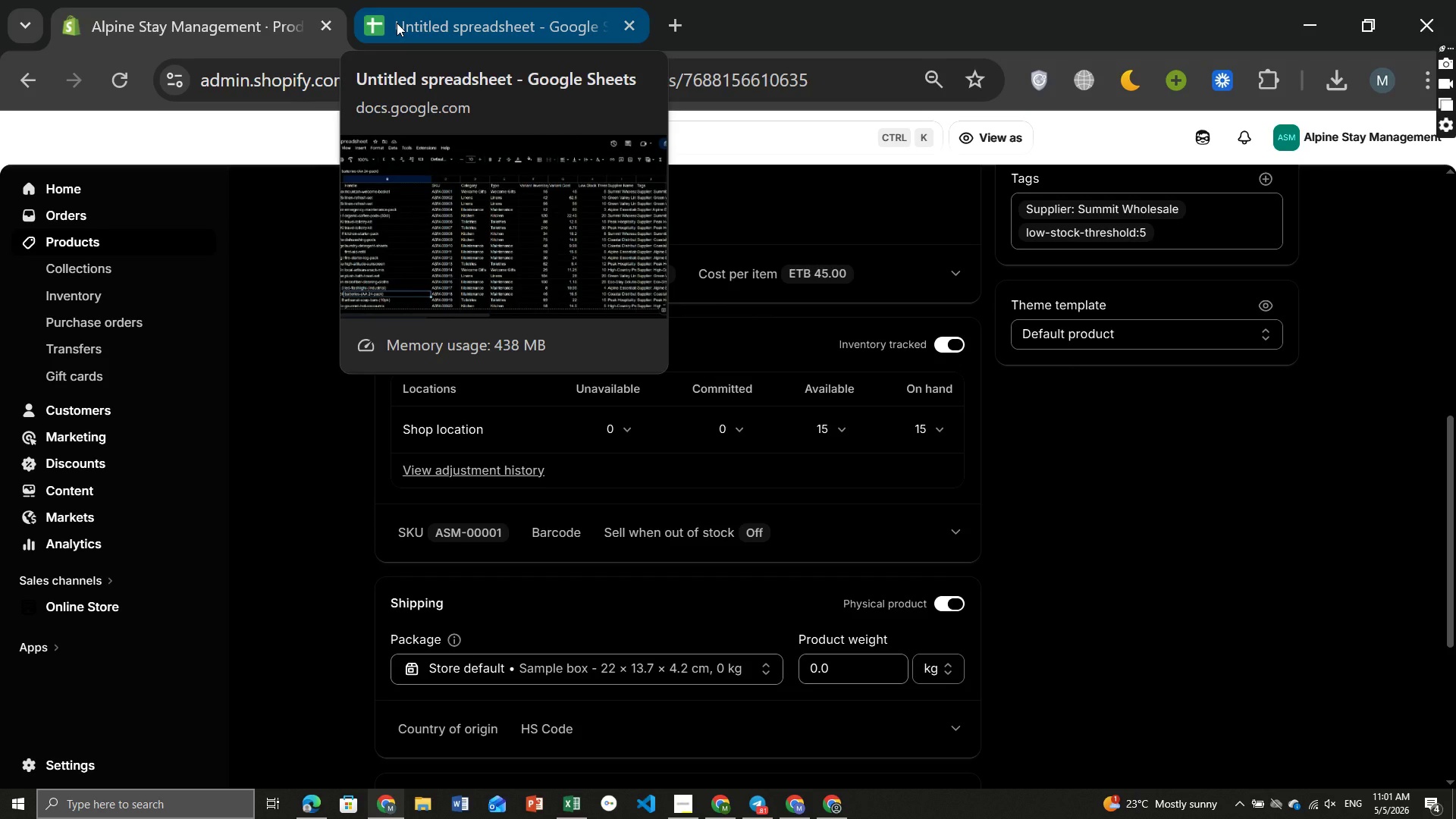 
left_click([69, 236])
 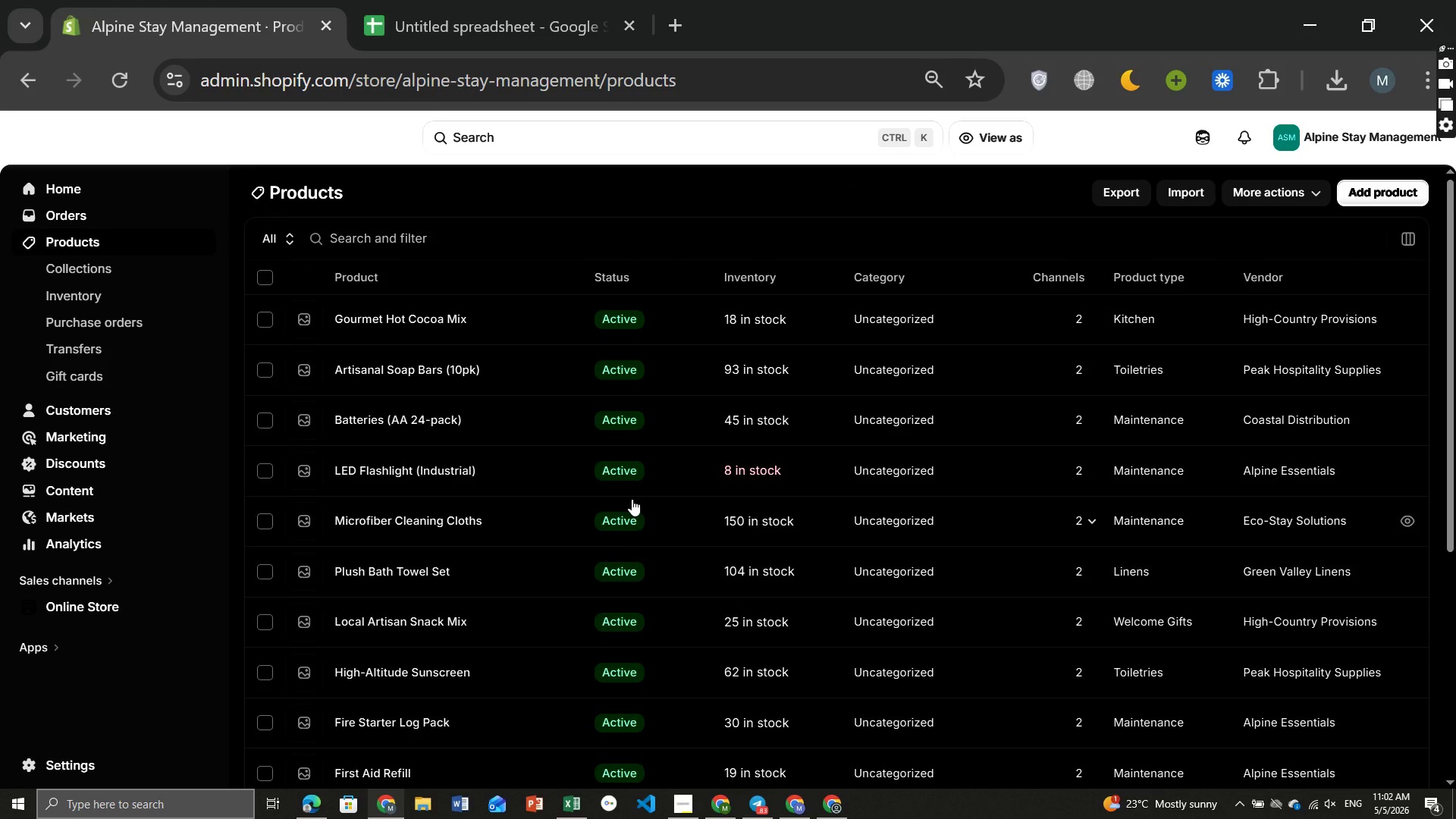 
wait(34.0)
 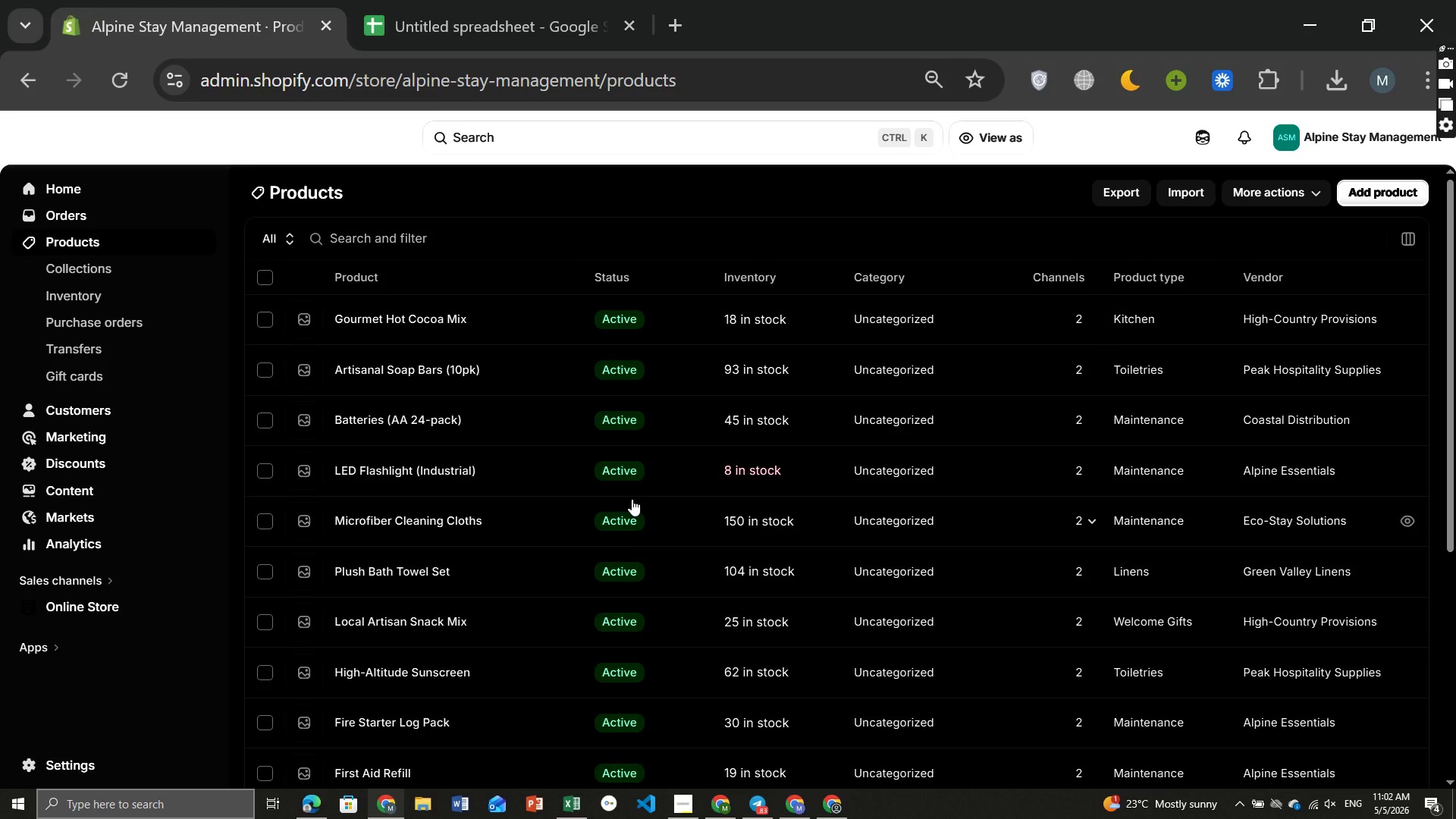 
left_click([78, 758])
 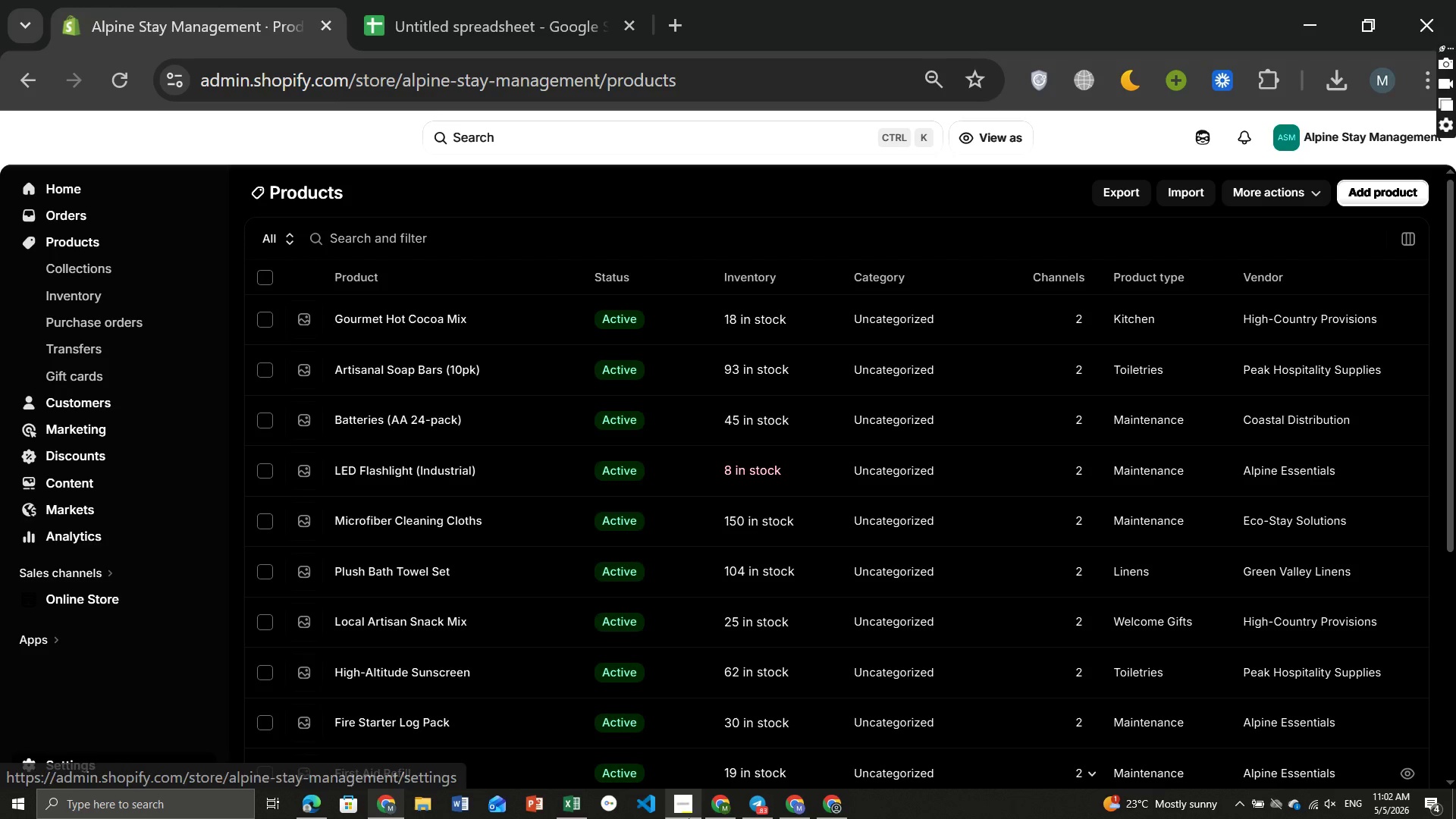 
left_click([683, 818])